 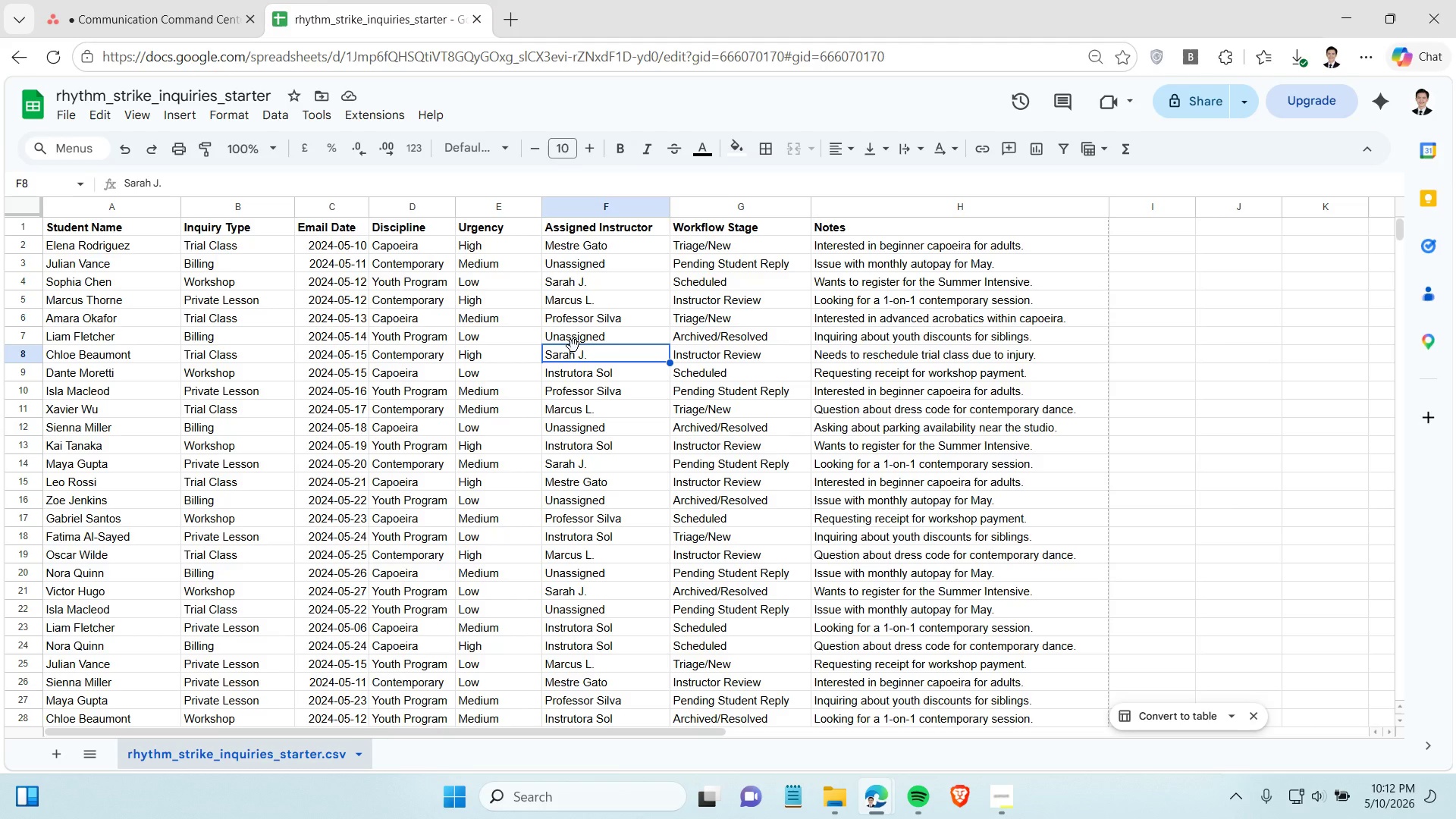 
right_click([573, 346])
 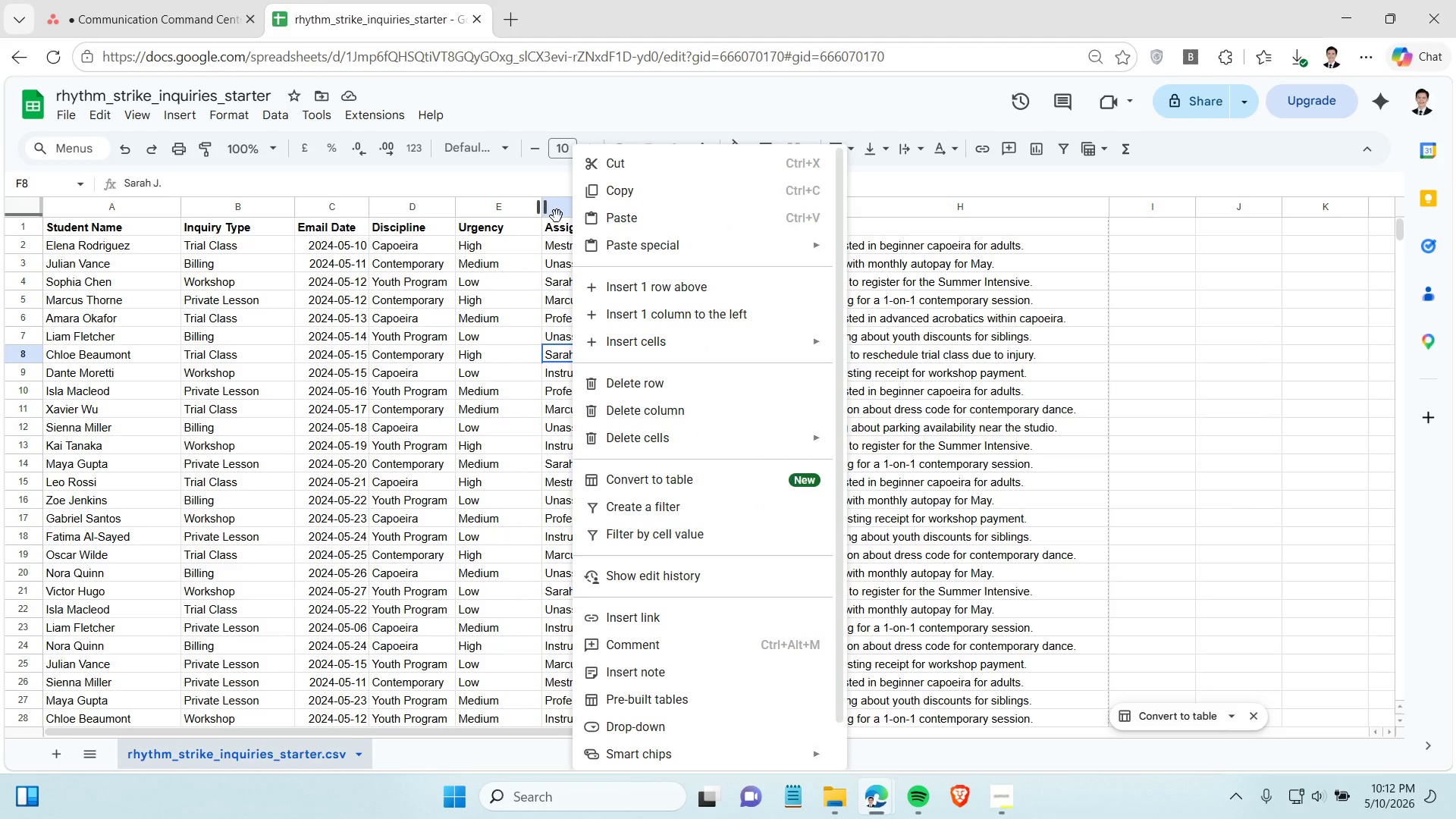 
right_click([560, 215])
 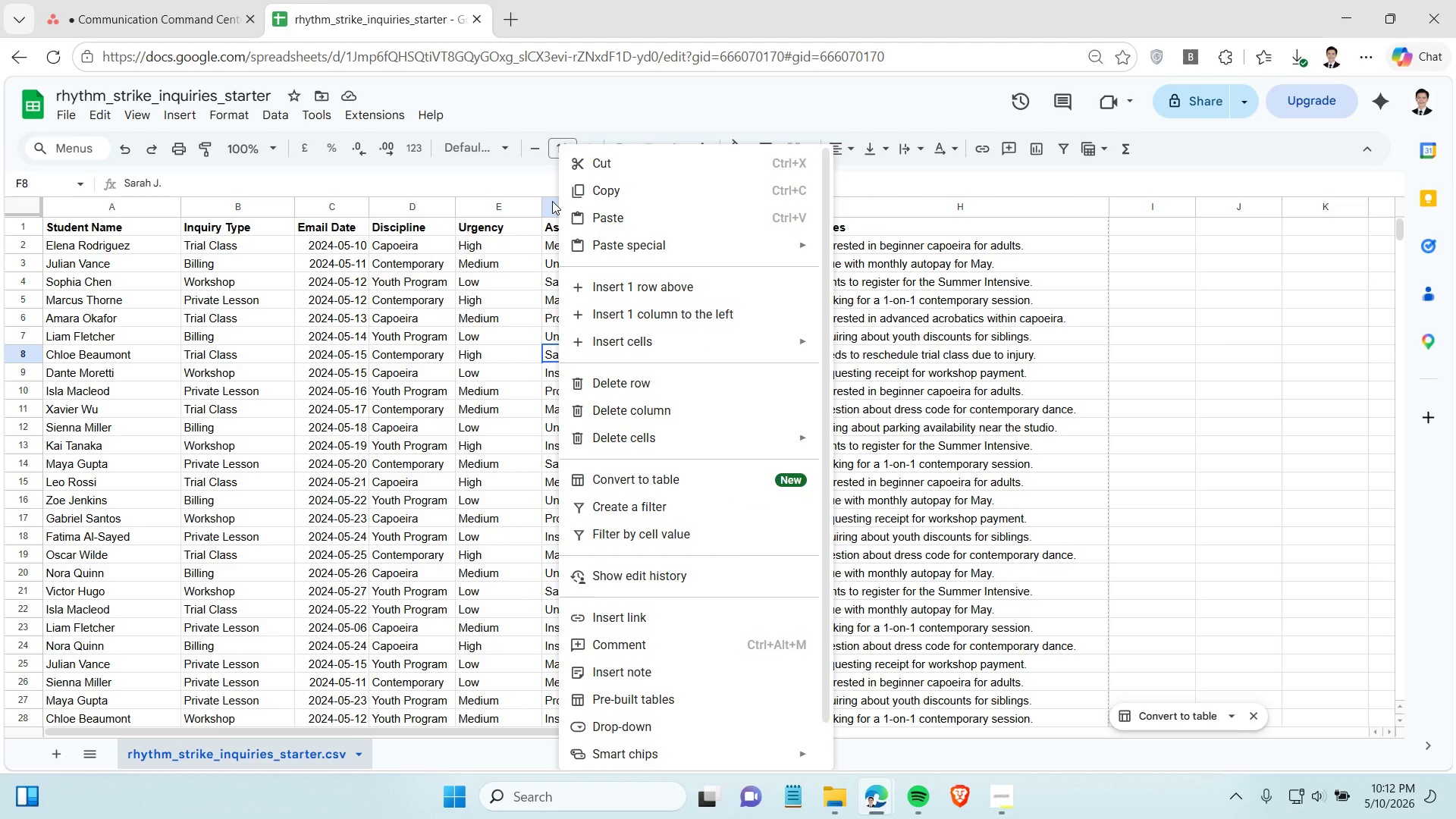 
left_click([552, 201])
 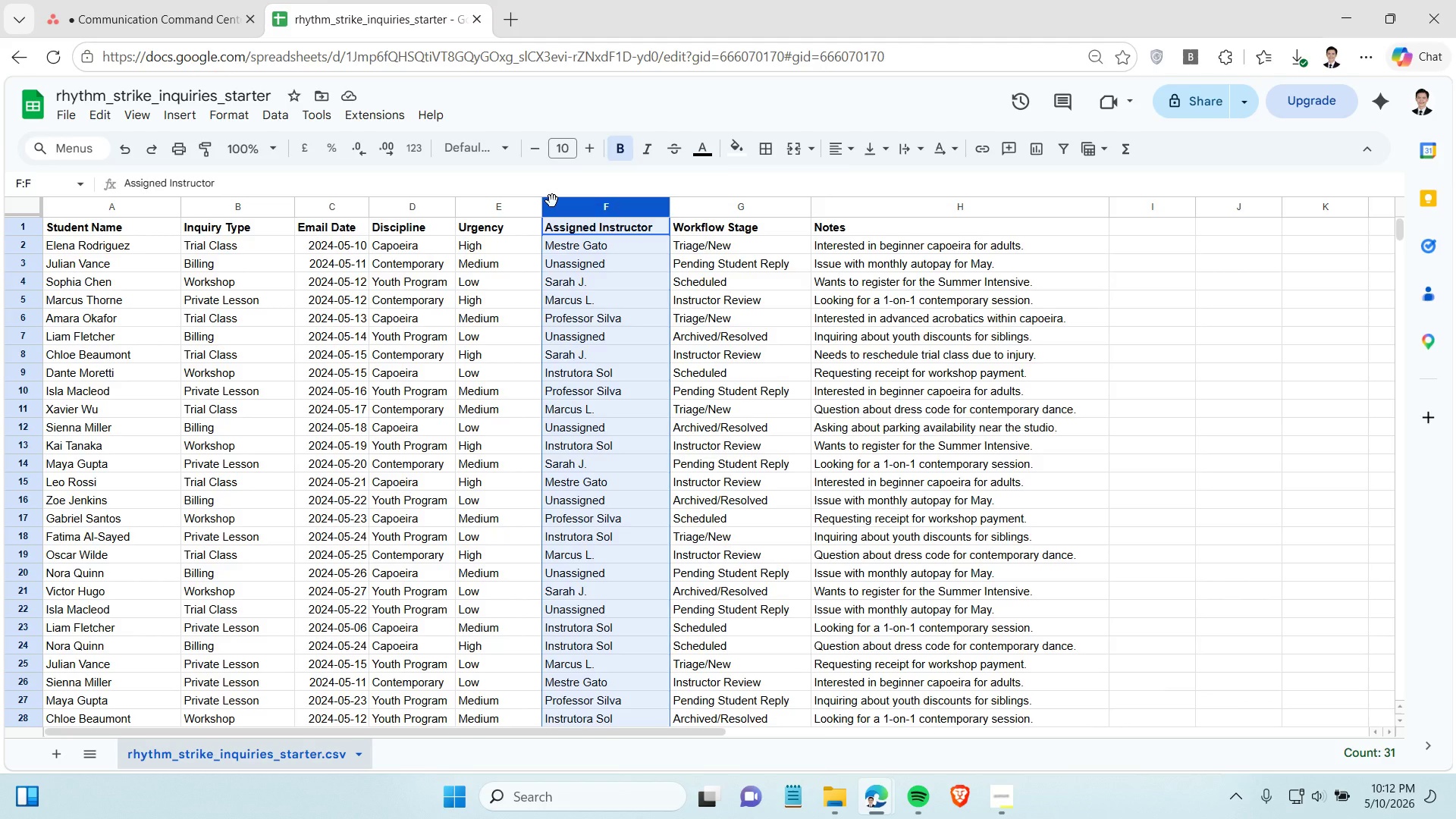 
right_click([552, 201])
 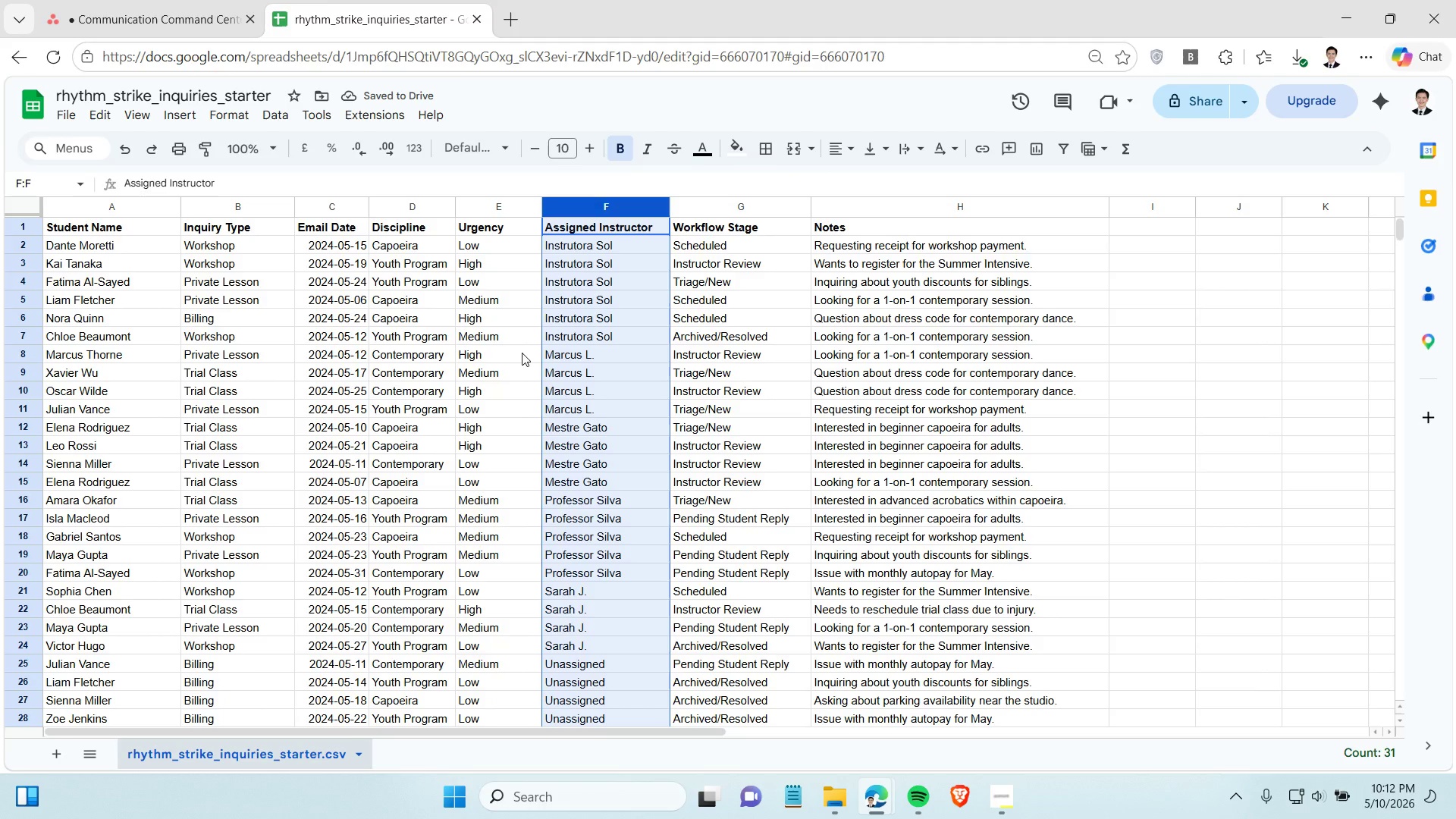 
wait(5.77)
 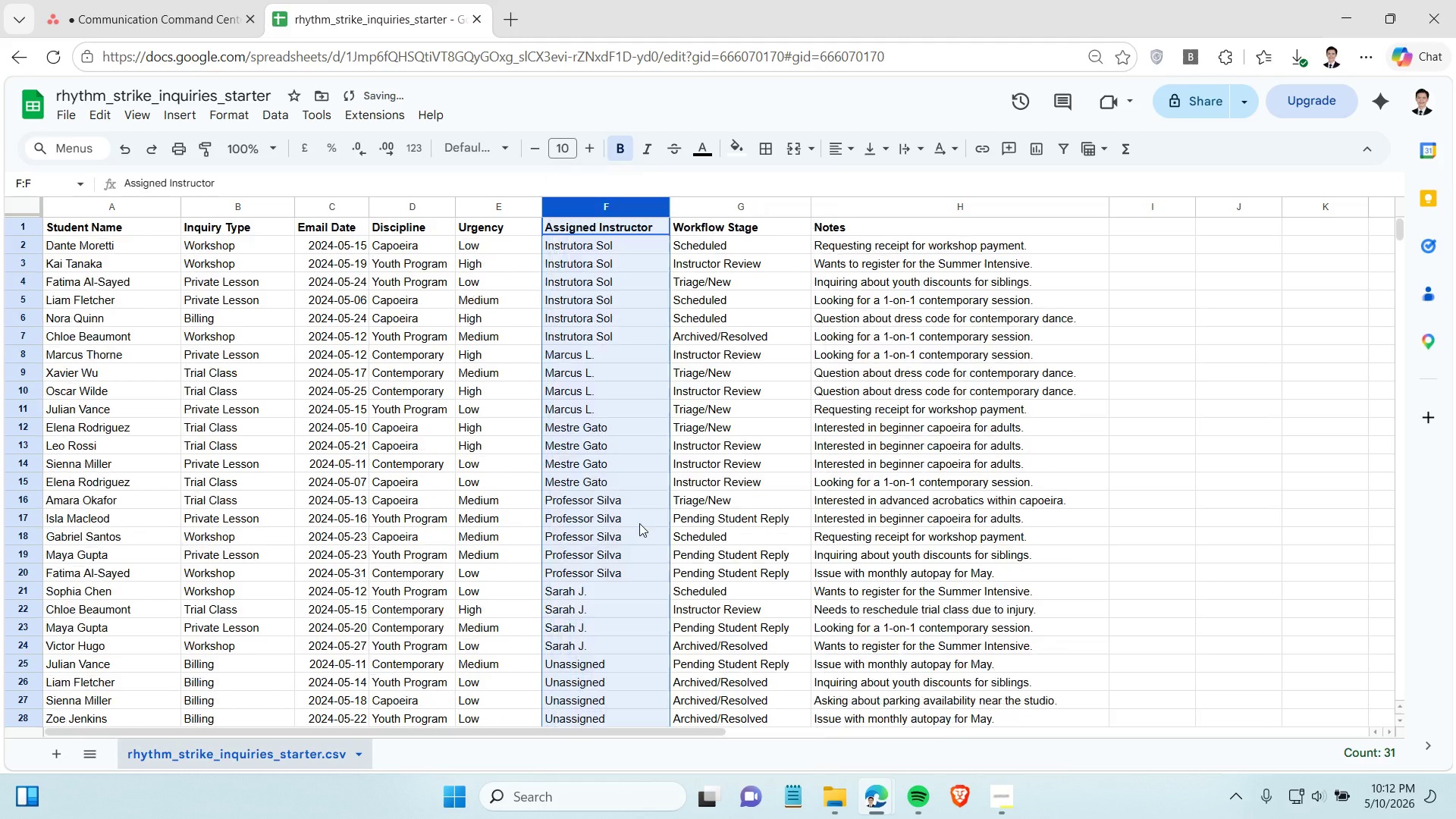 
left_click([184, 14])
 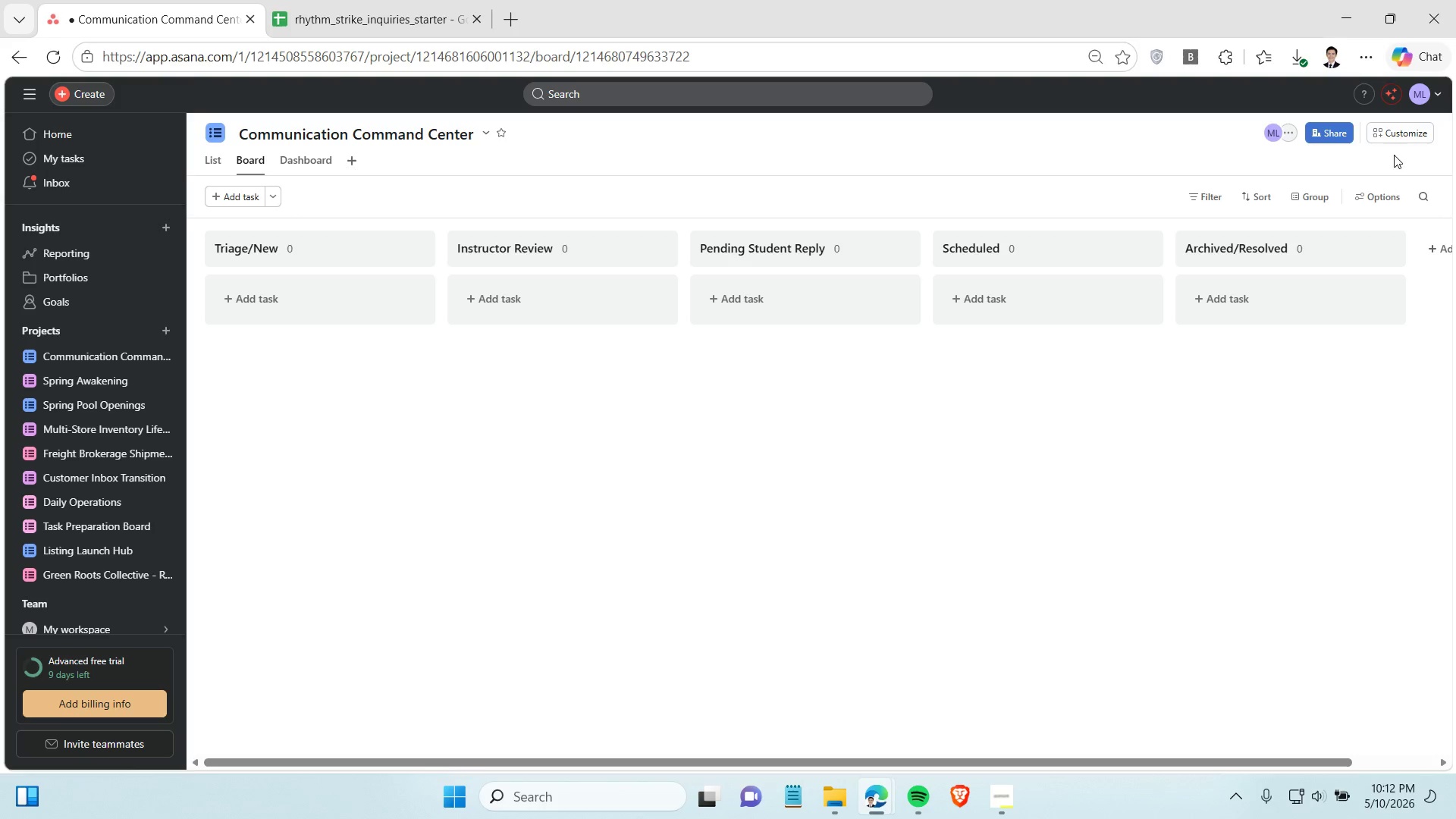 
left_click([1382, 141])
 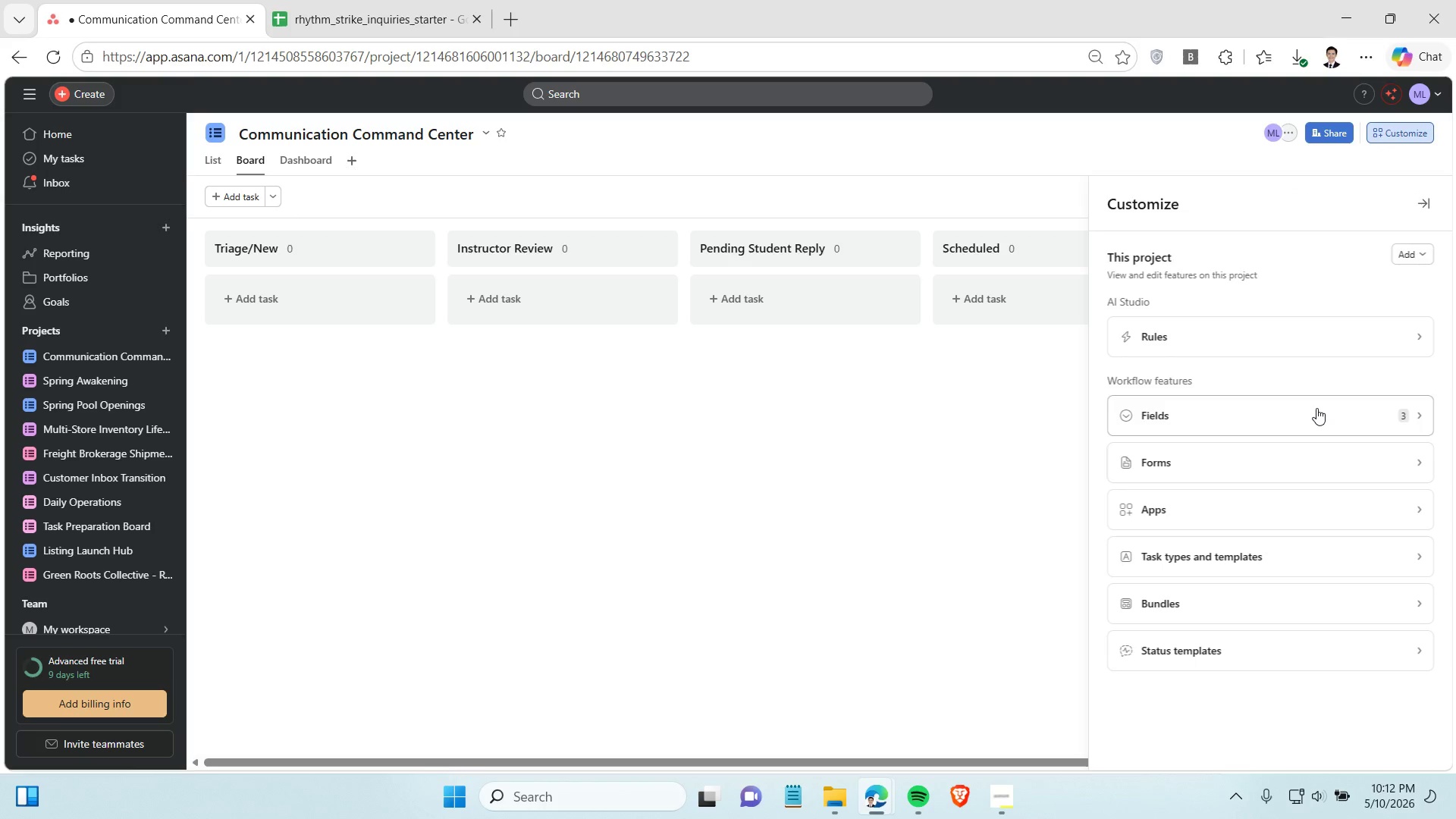 
left_click([1316, 408])
 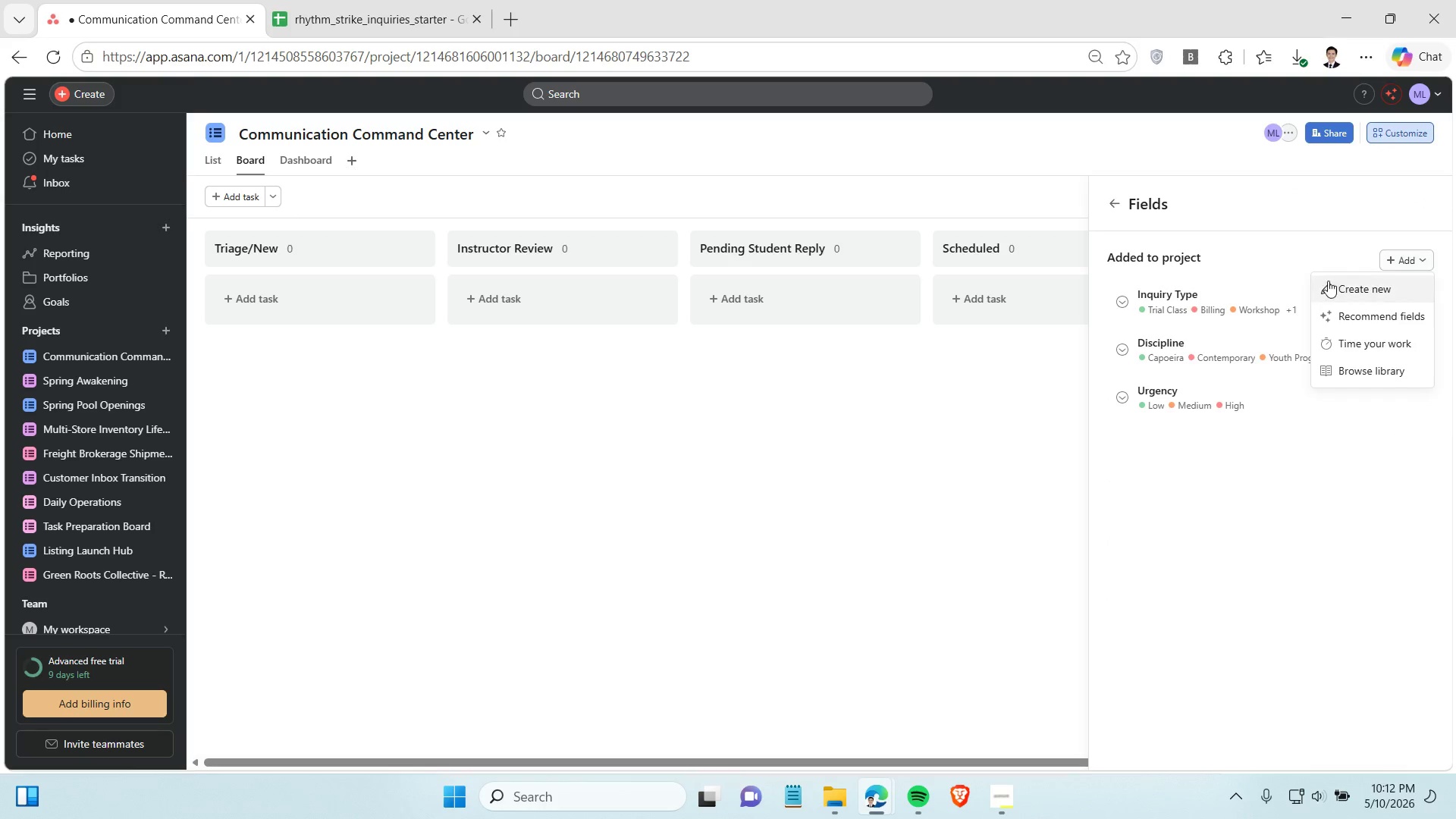 
left_click([1357, 289])
 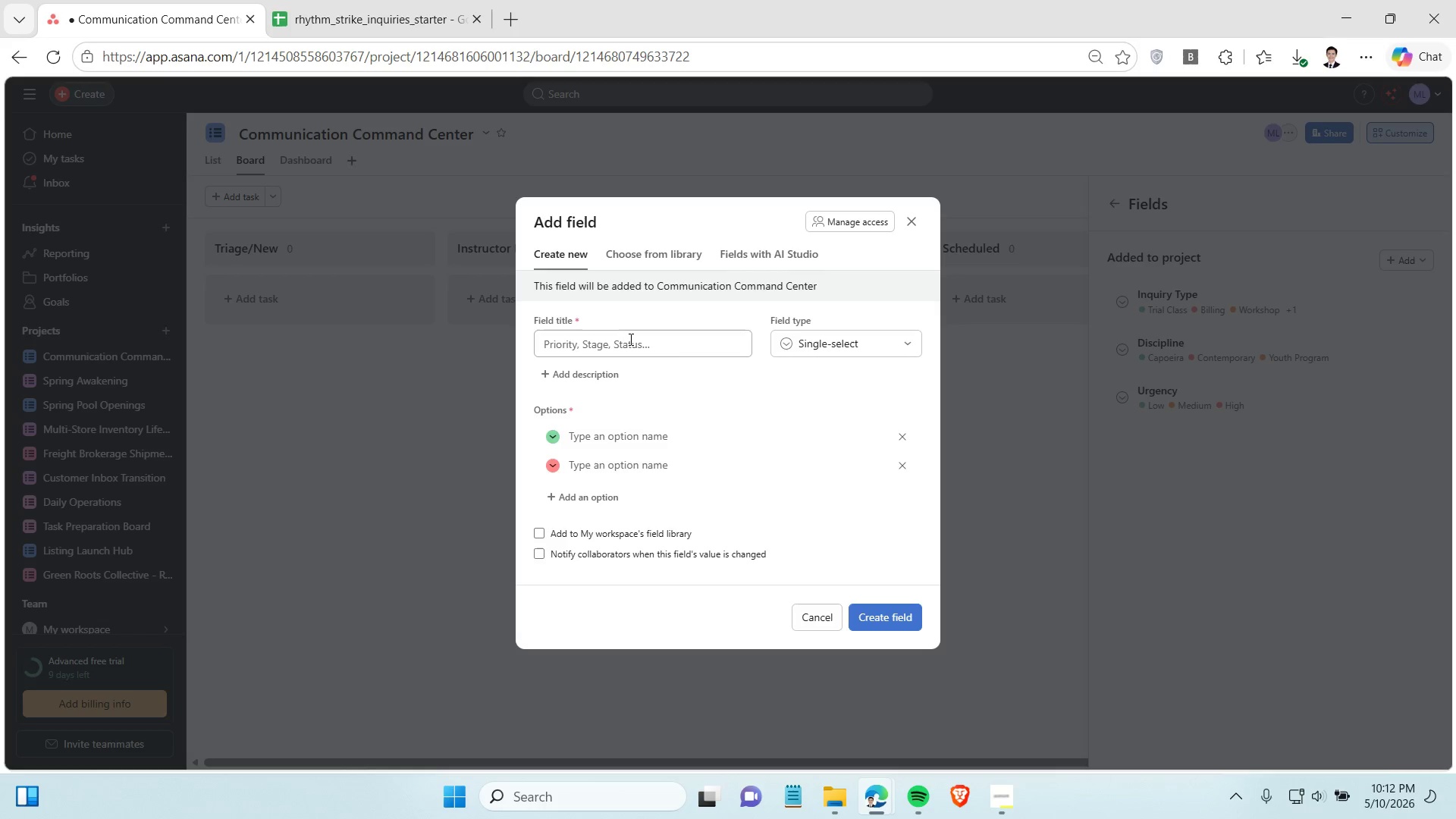 
left_click([629, 339])
 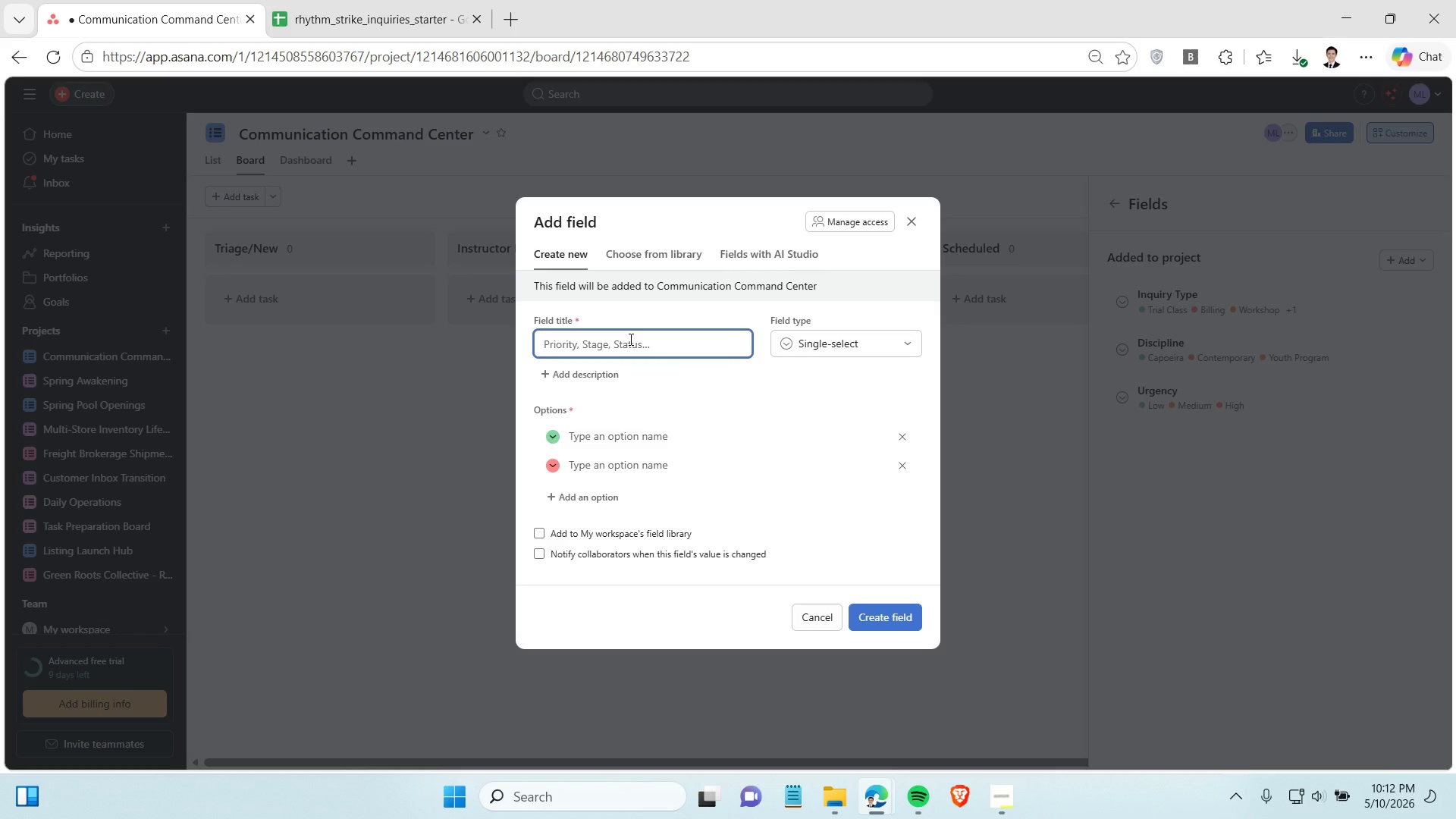 
type(Assigned)
 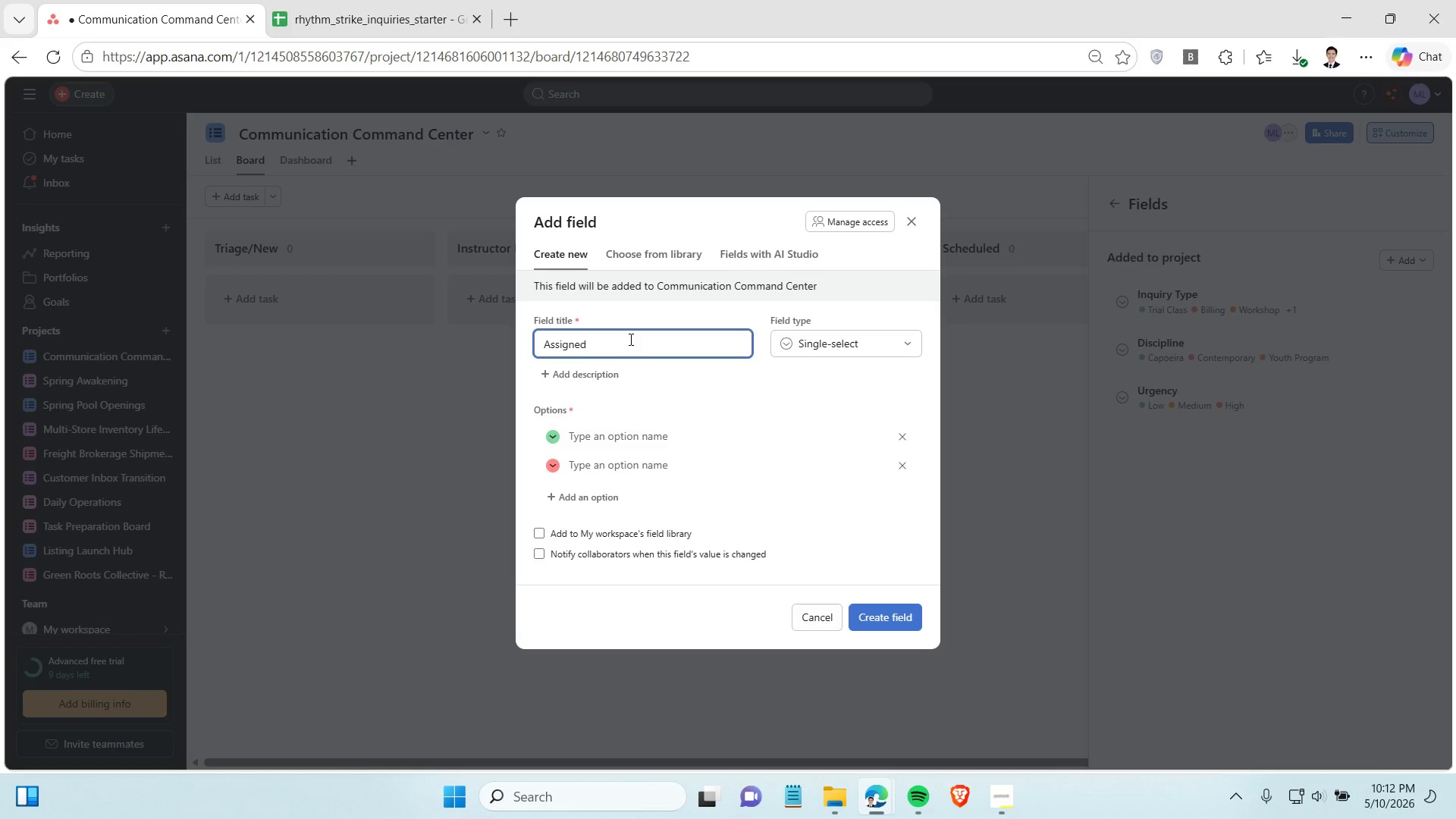 
key(Space)
 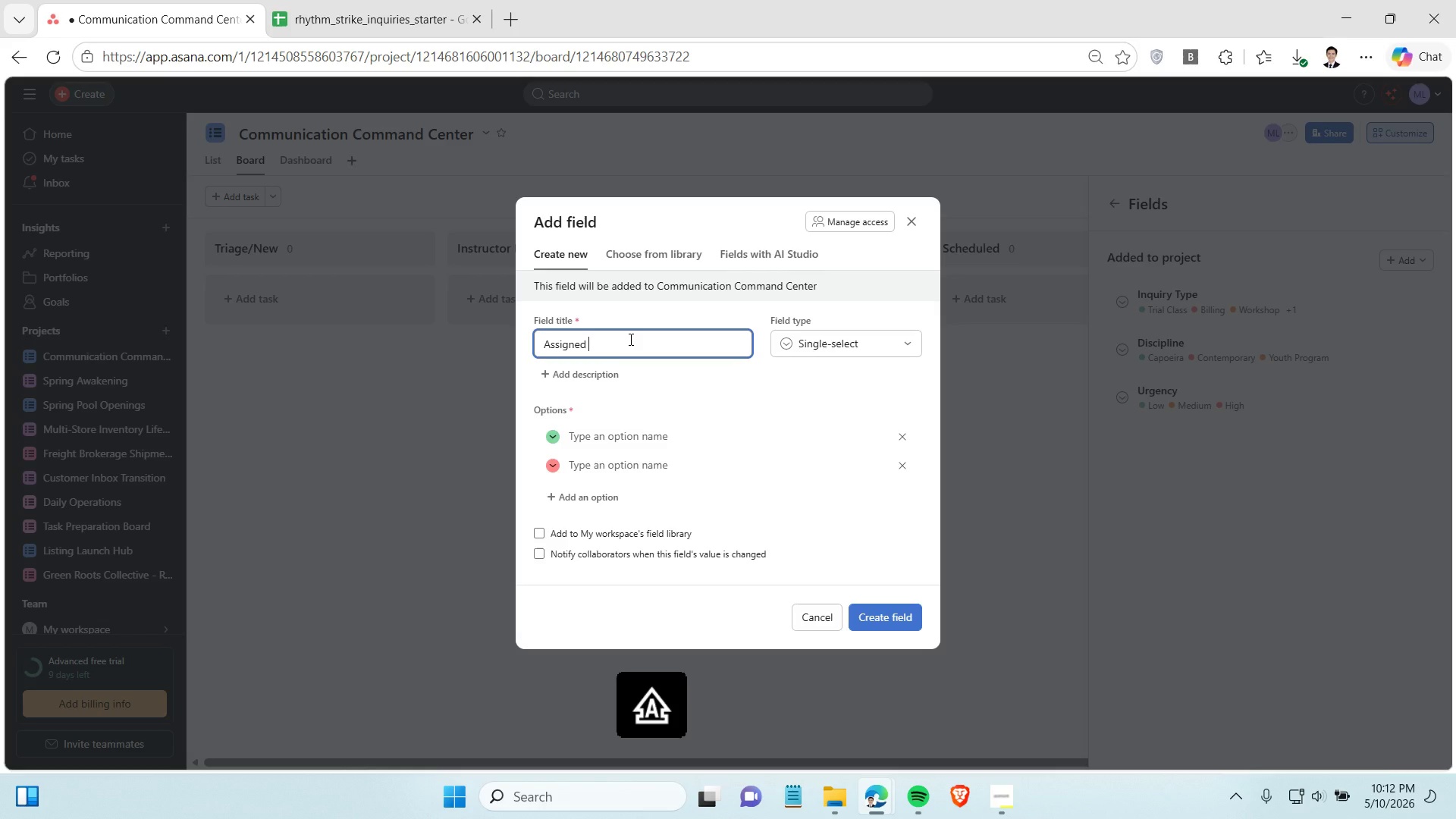 
key(CapsLock)
 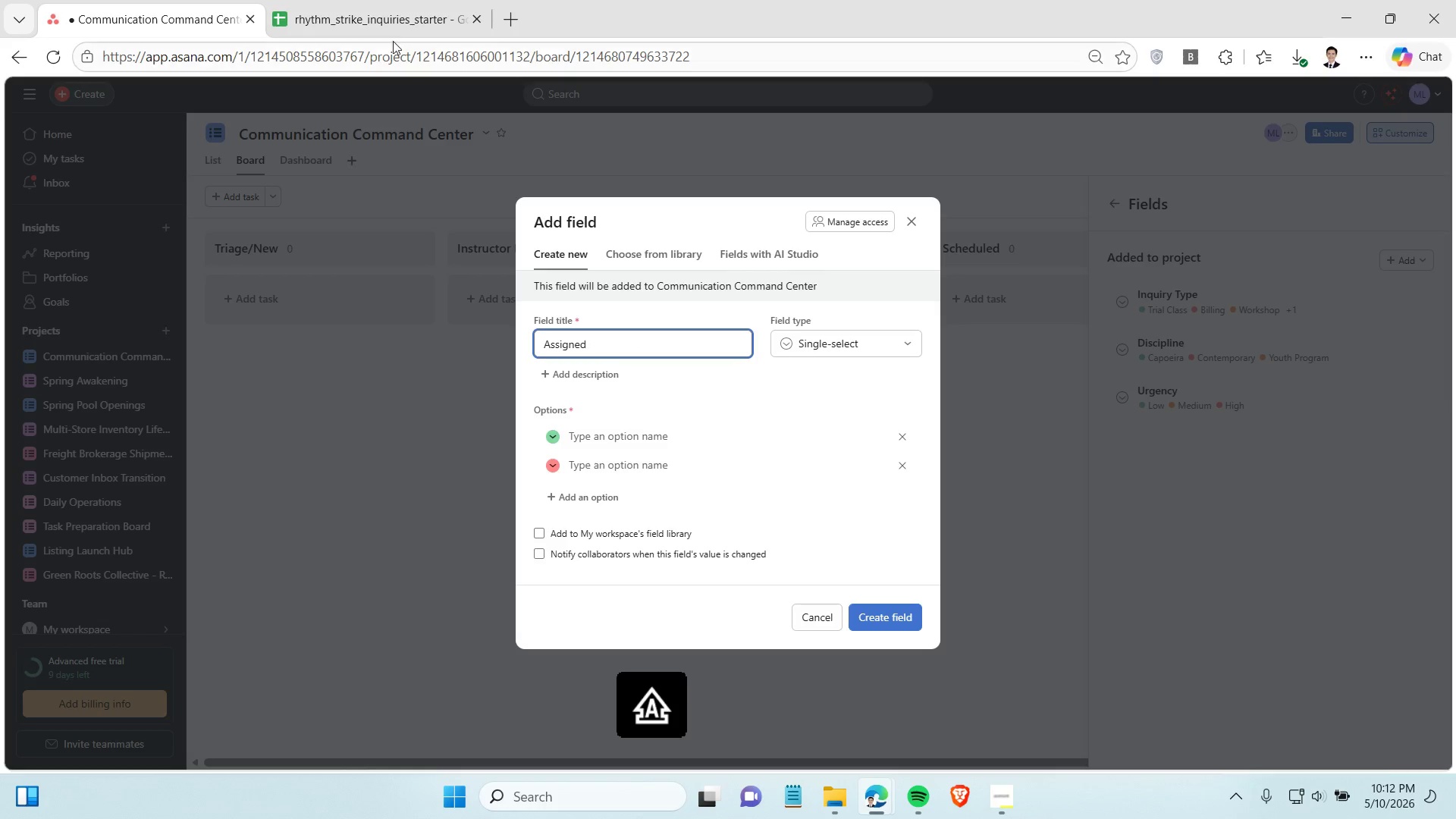 
left_click([393, 18])
 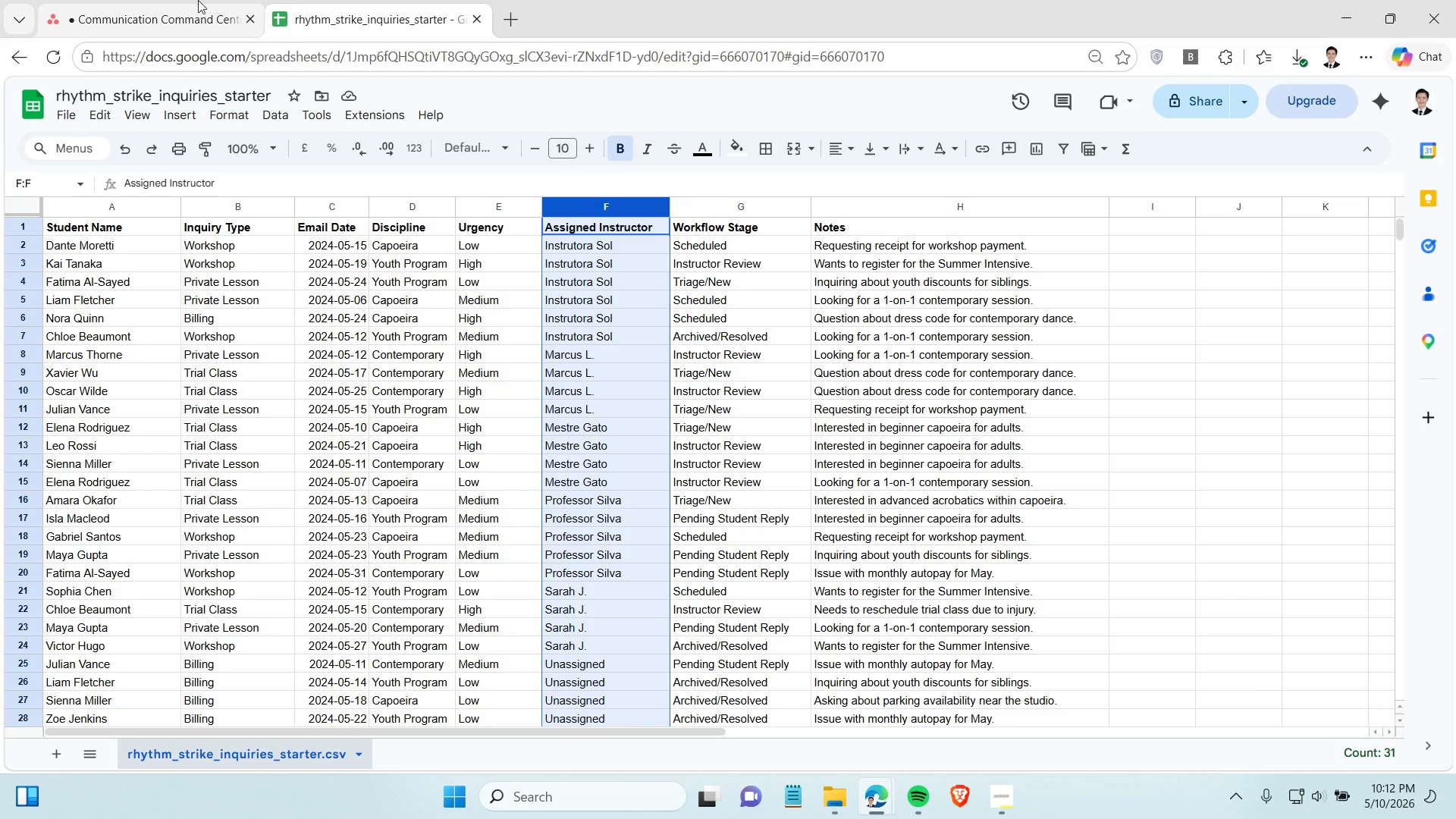 
left_click([186, 1])
 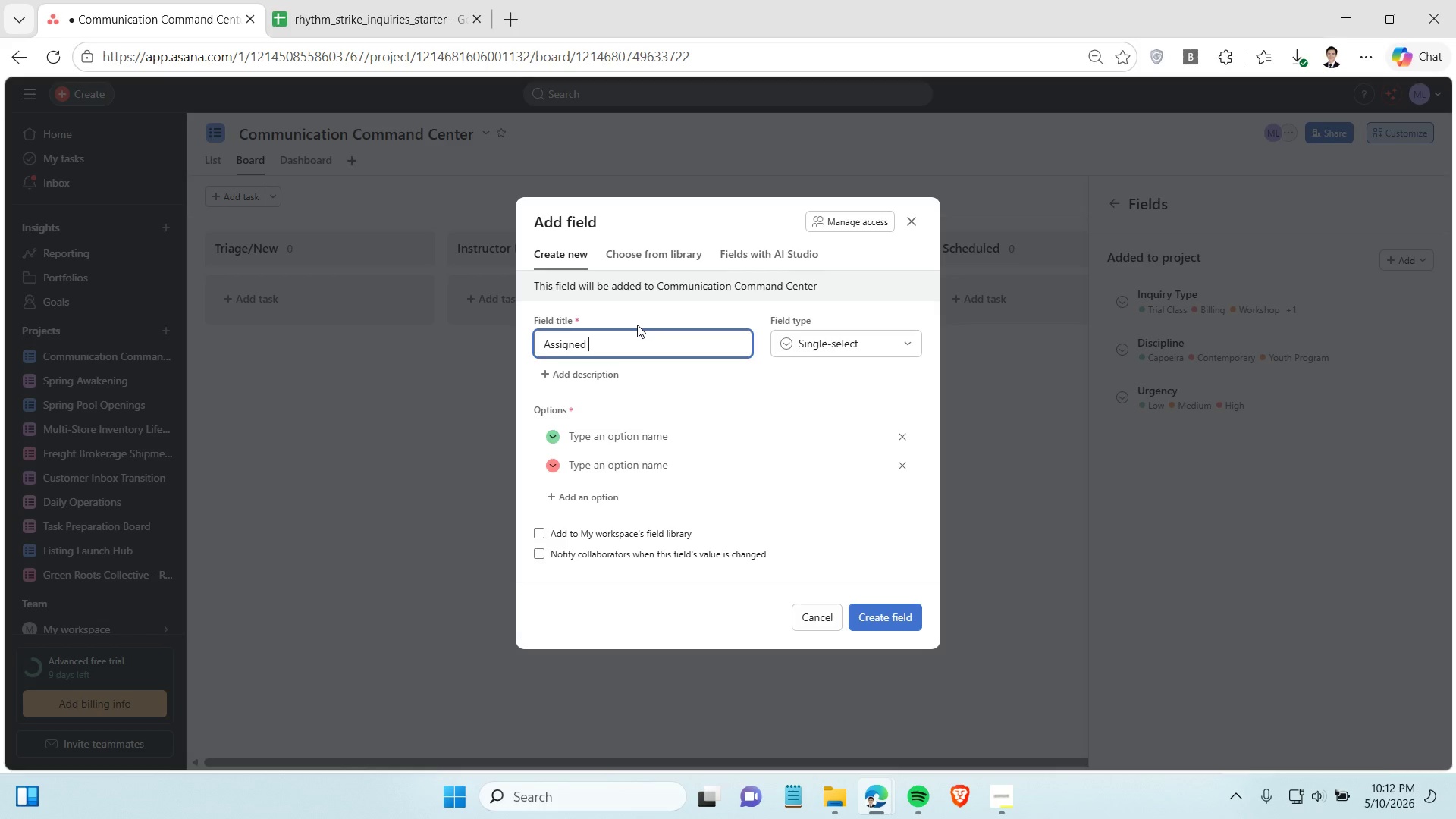 
type(Instructor)
 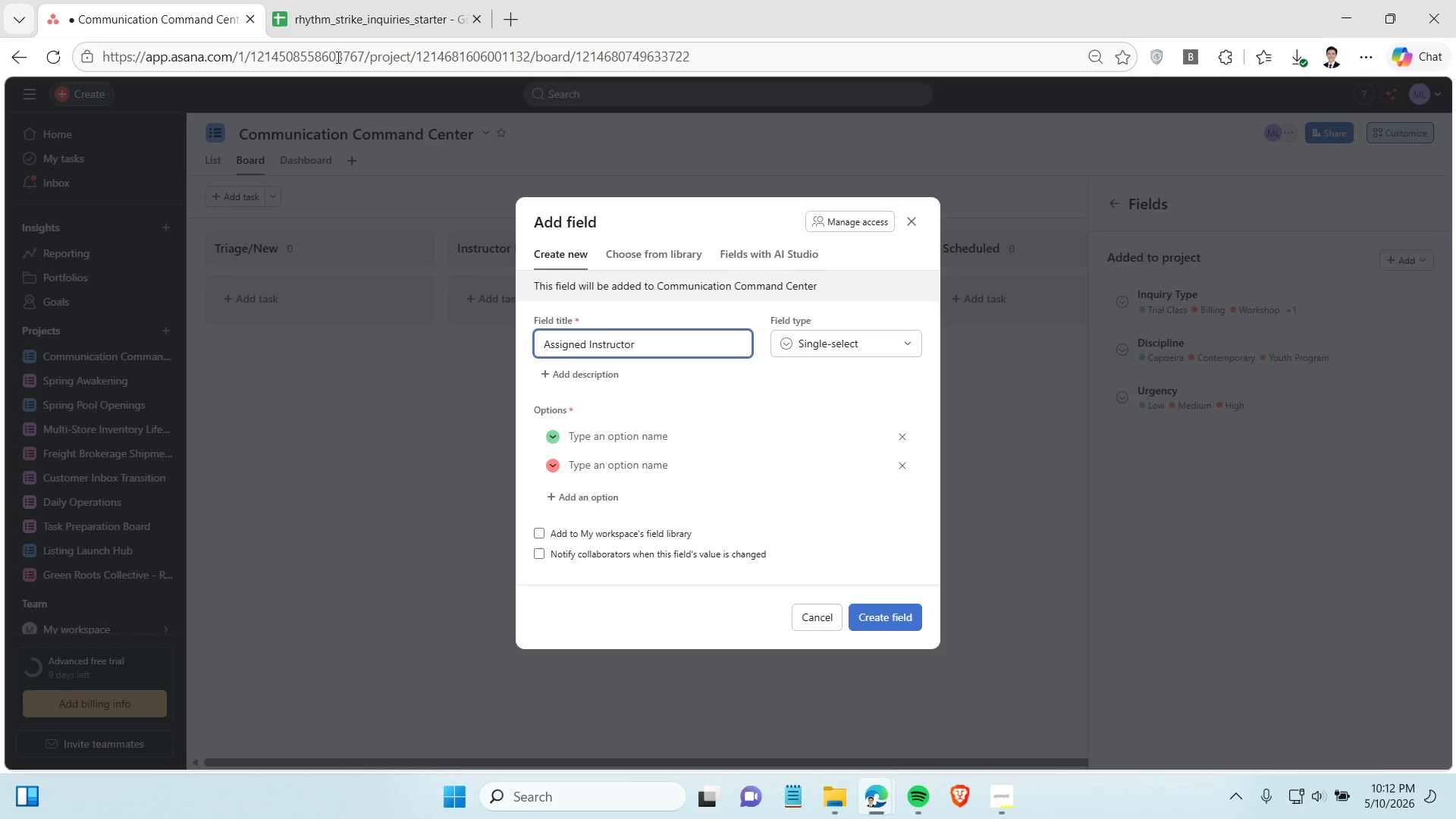 
left_click([341, 34])
 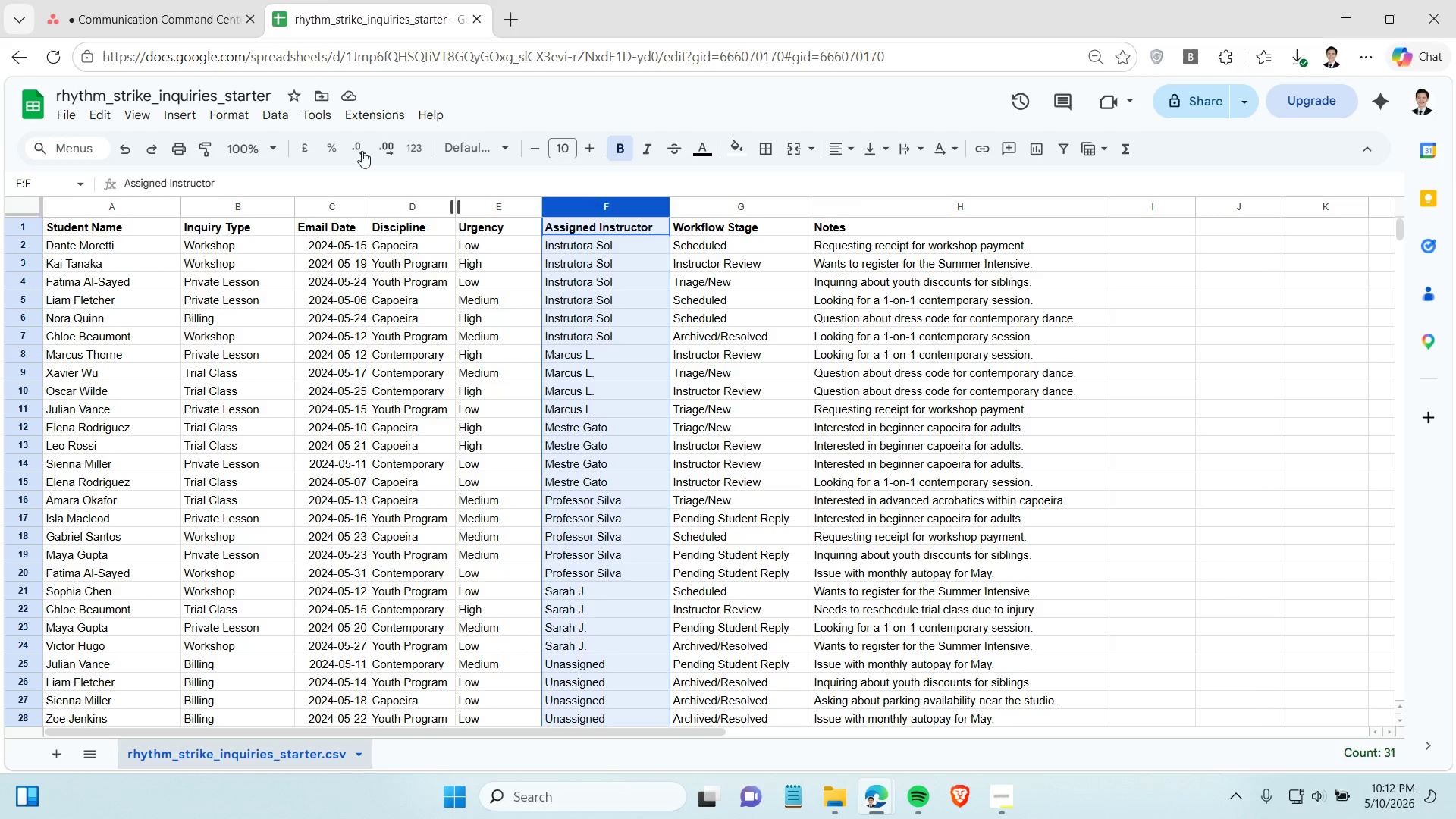 
left_click([156, 5])
 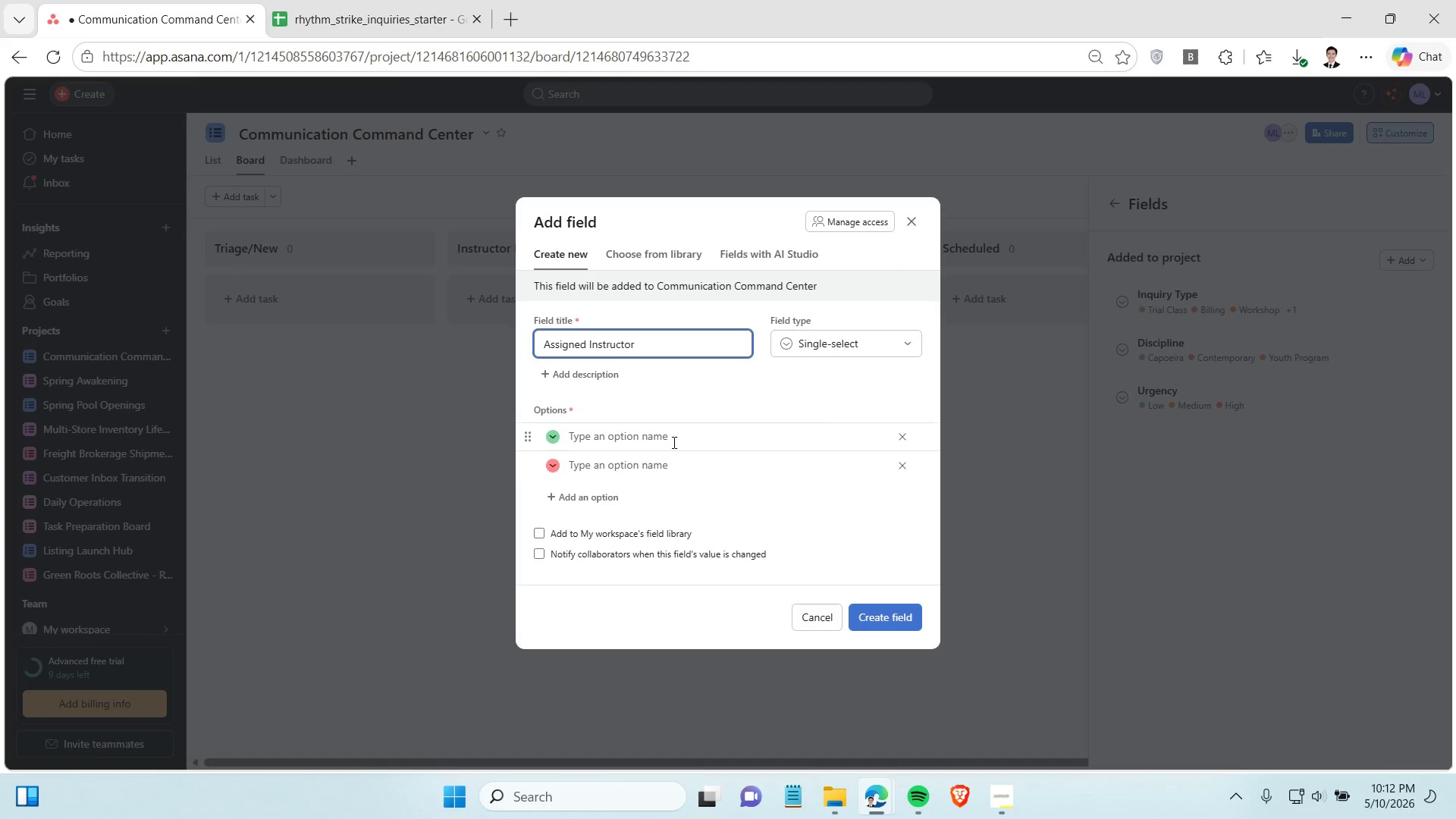 
left_click([673, 442])
 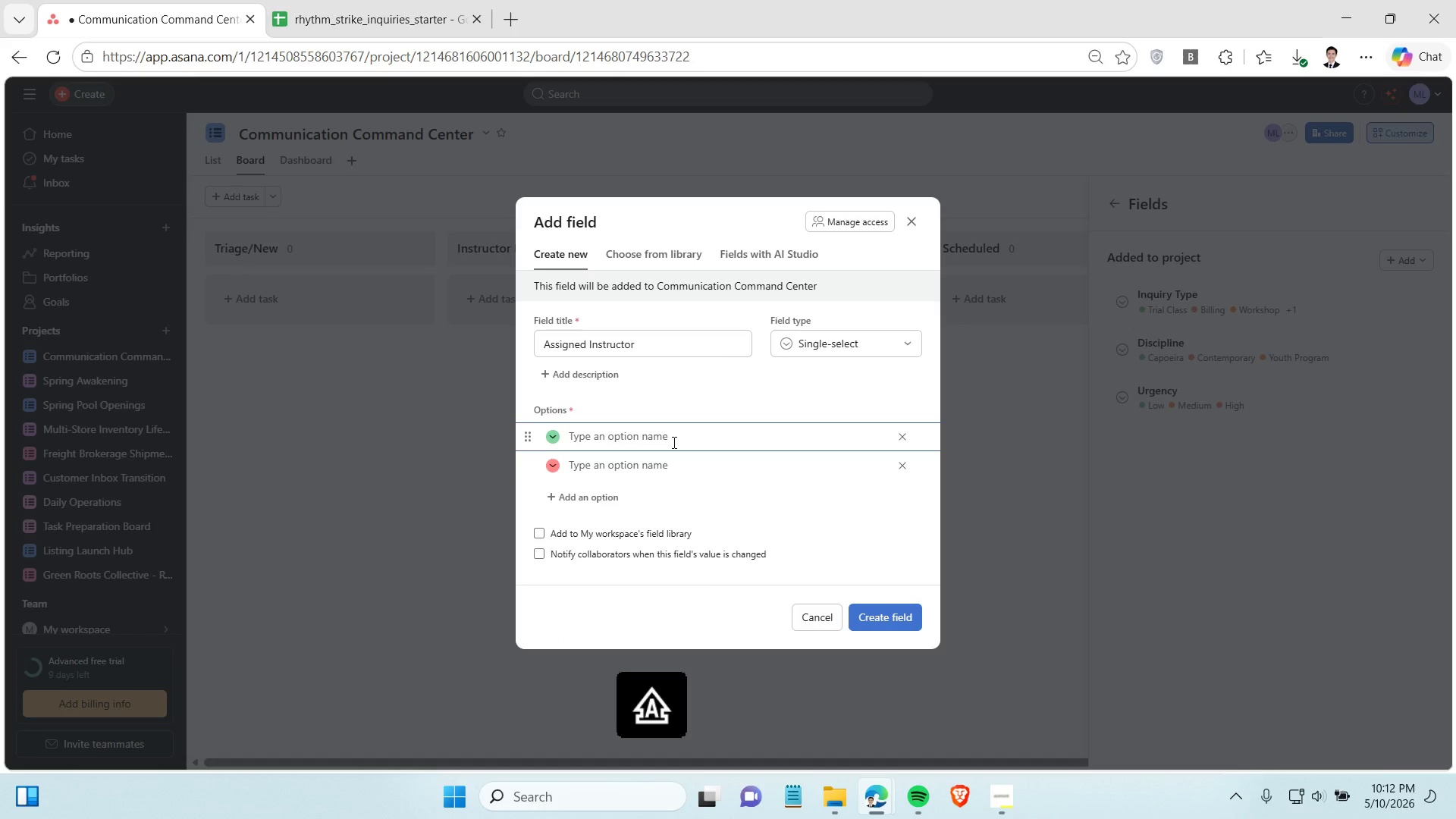 
type(Instrutora Sol)
 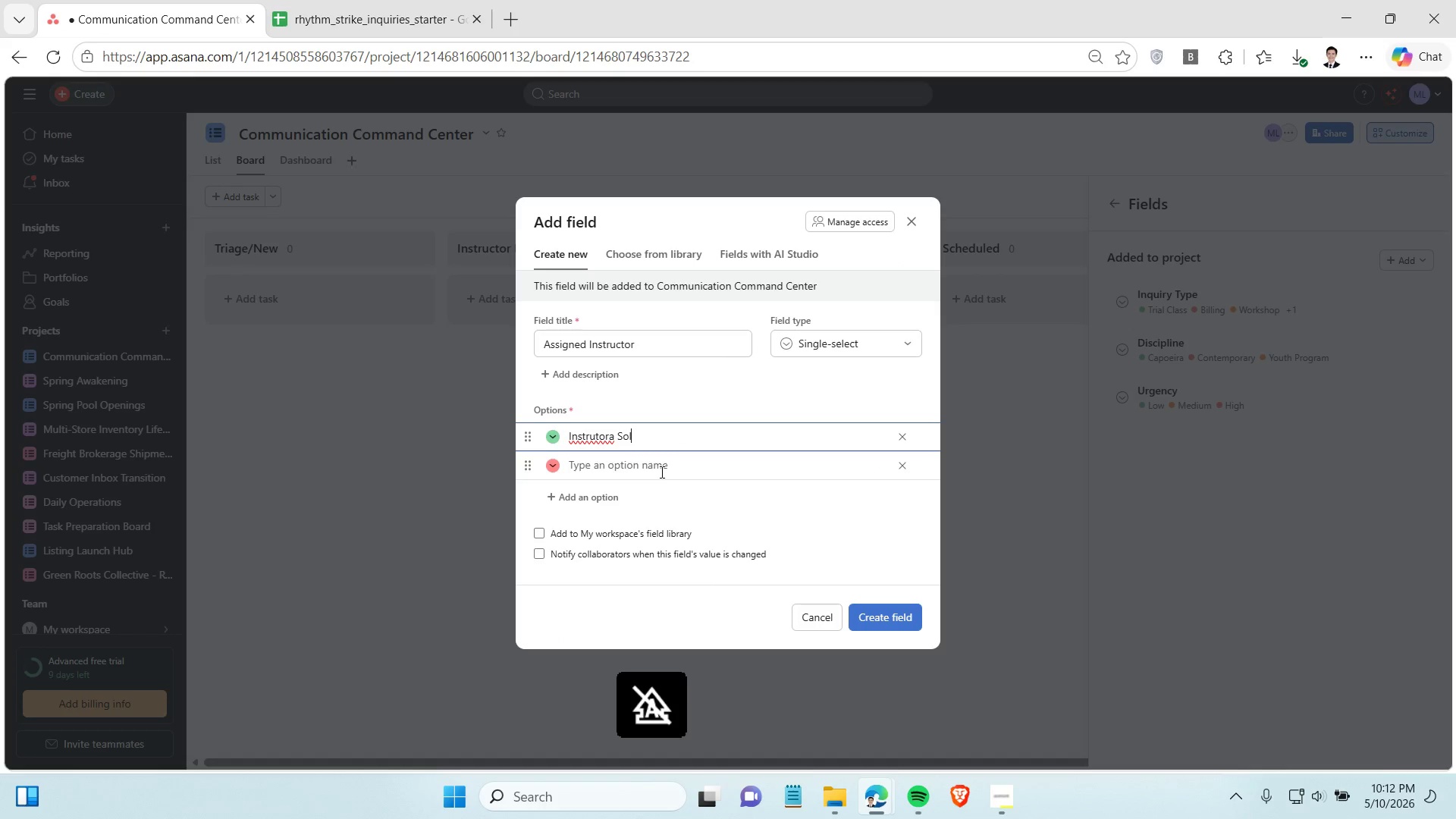 
left_click([661, 472])
 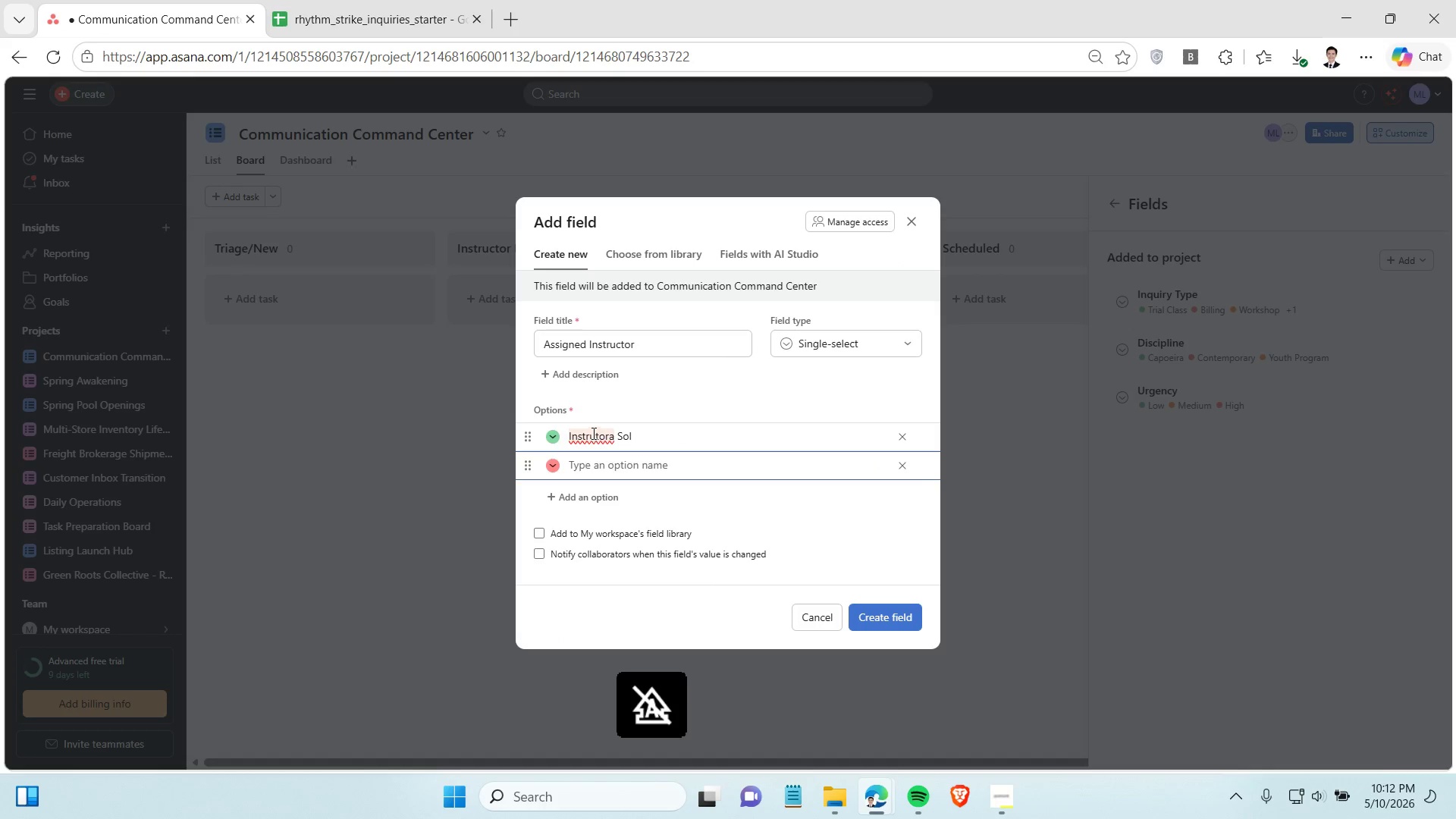 
left_click([592, 433])
 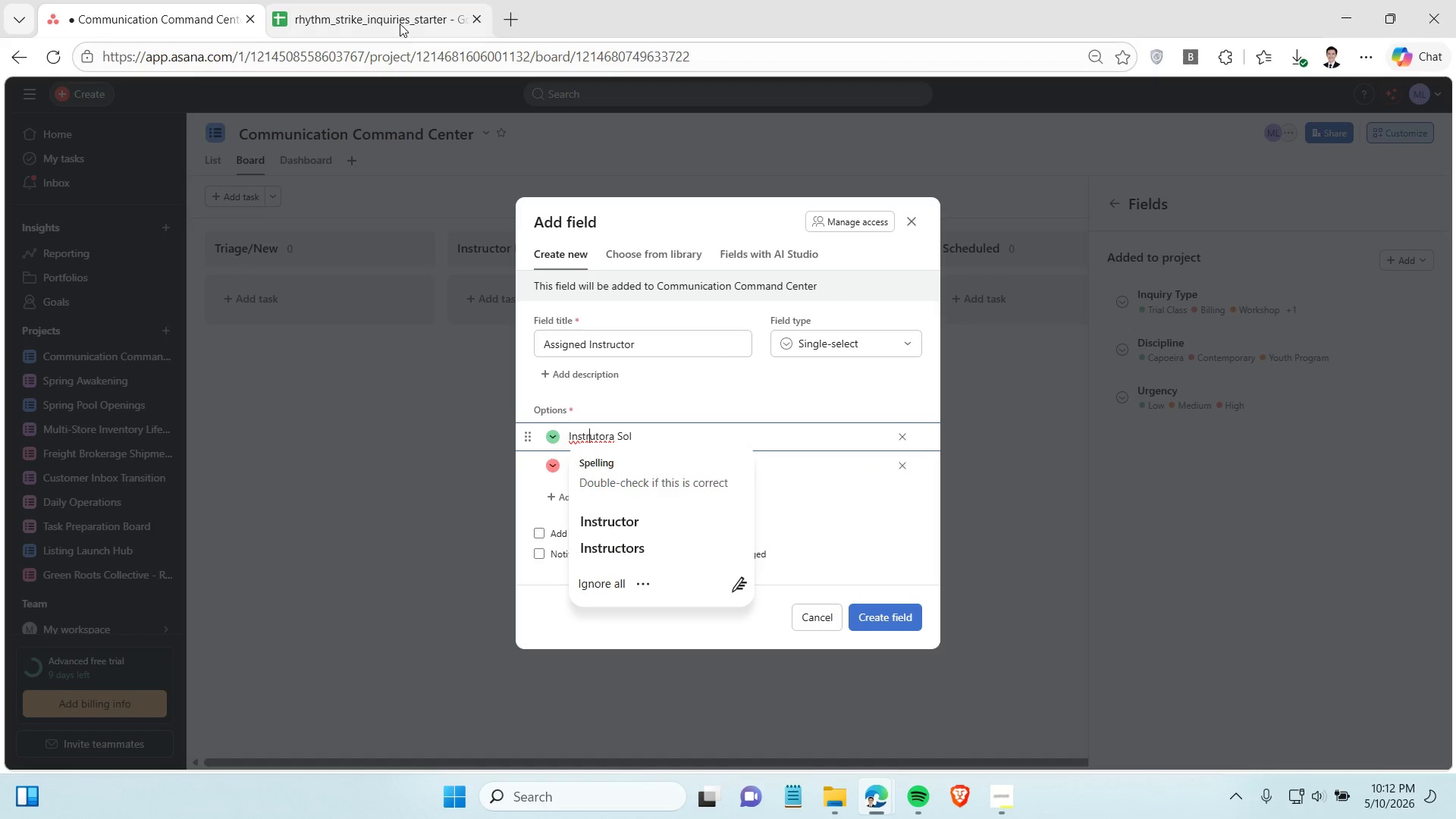 
left_click([394, 16])
 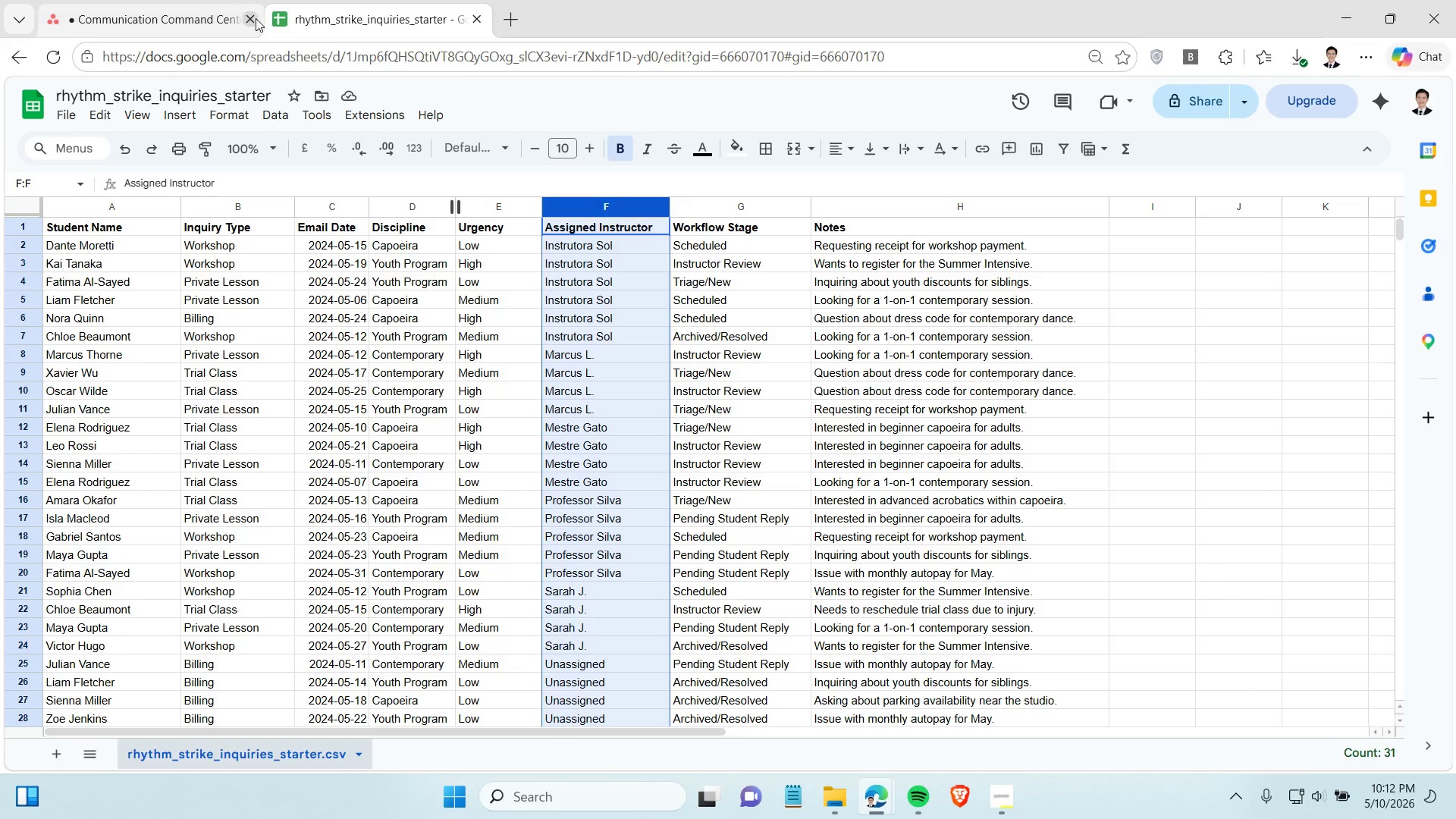 
left_click([184, 20])
 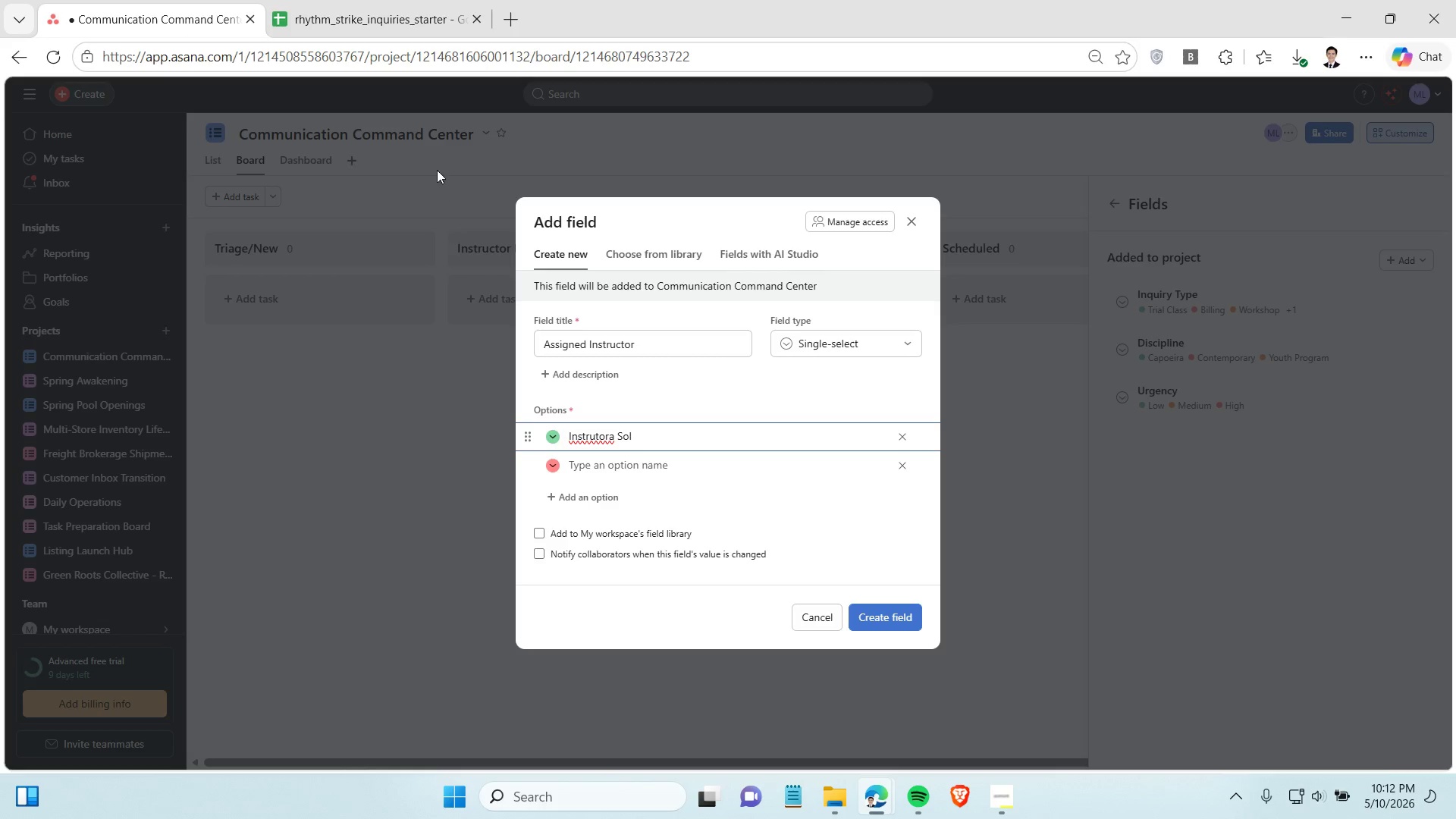 
left_click([398, 24])
 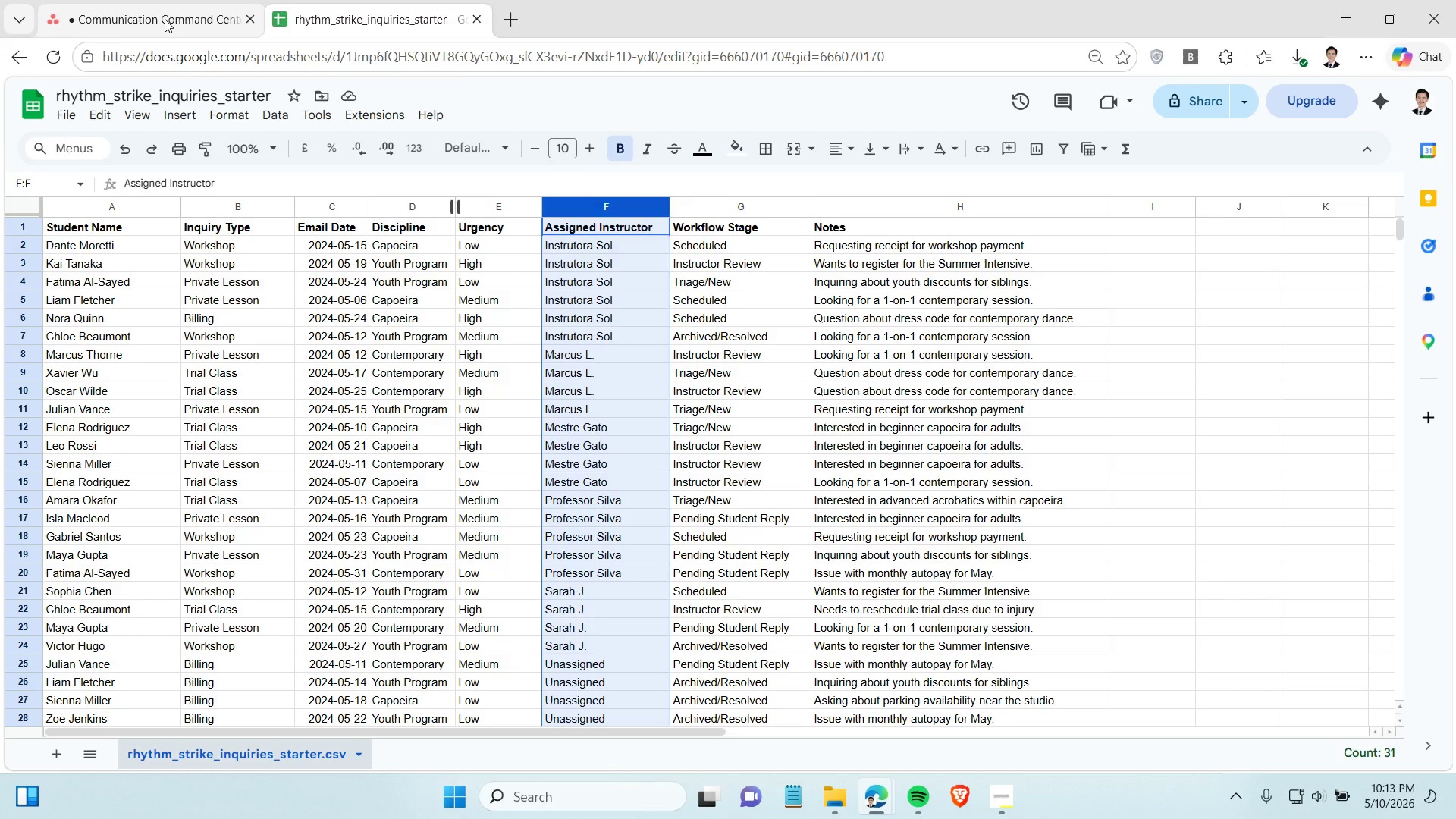 
left_click([165, 19])
 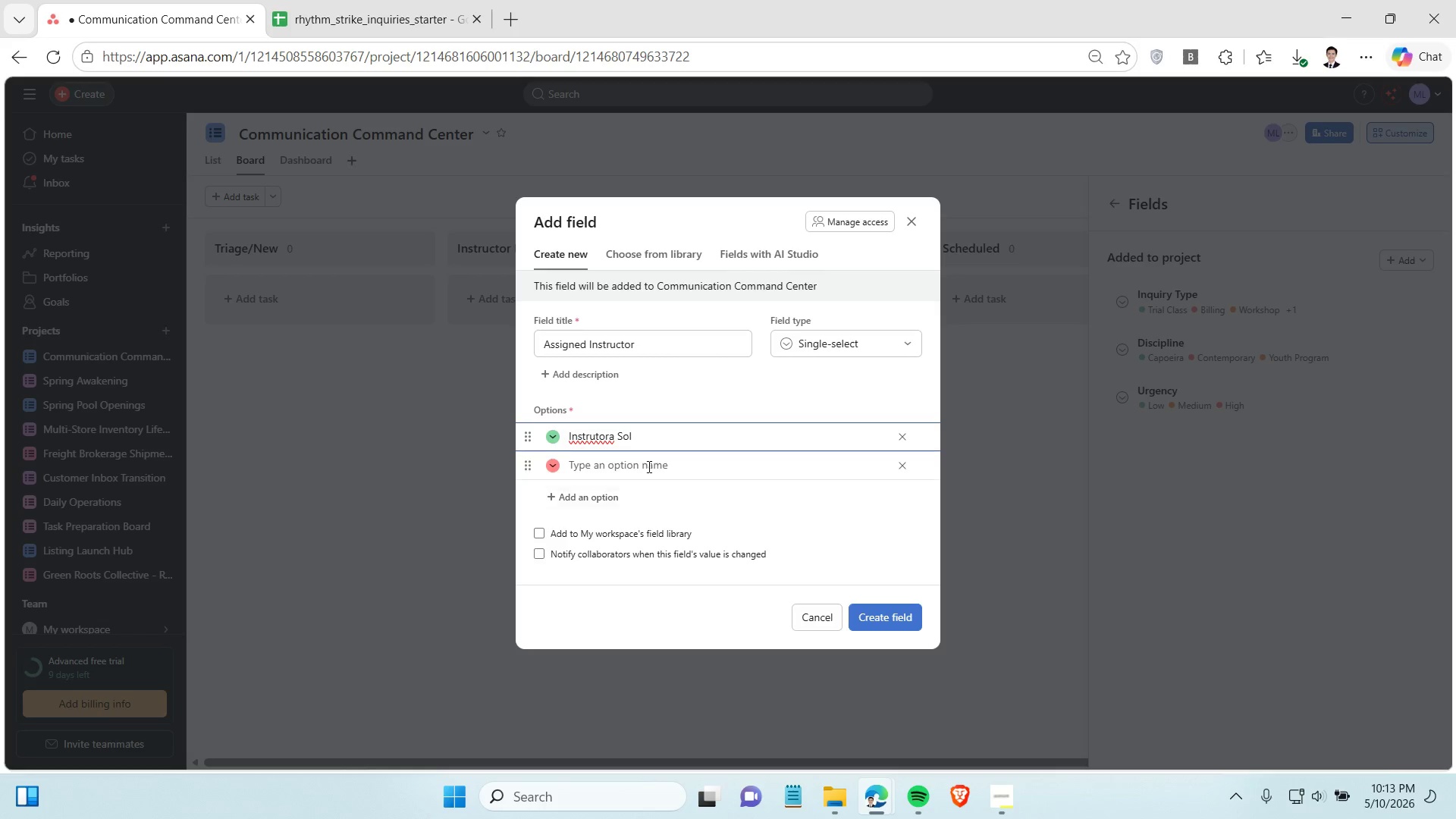 
left_click([648, 466])
 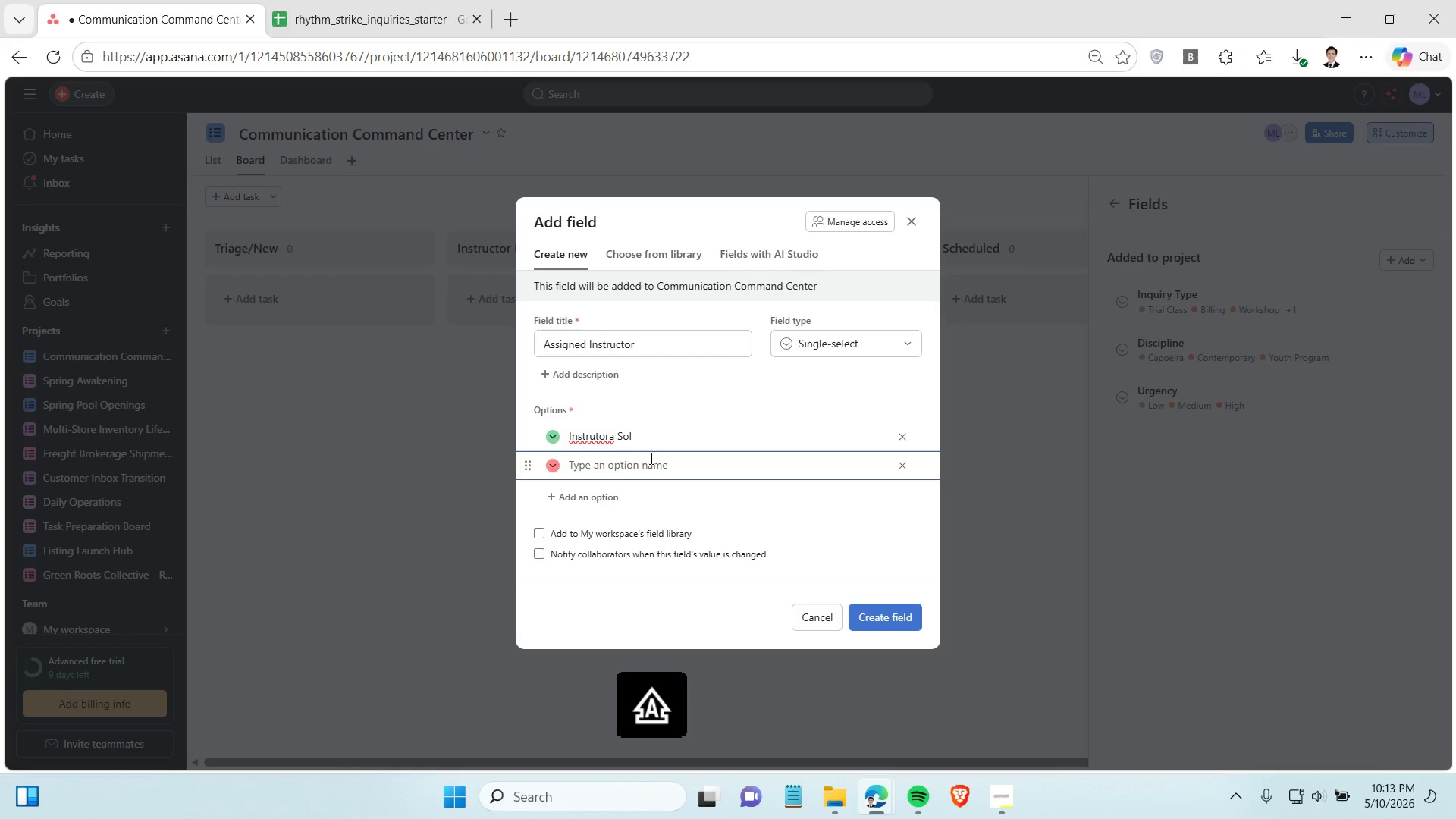 
type(Marcus L.)
 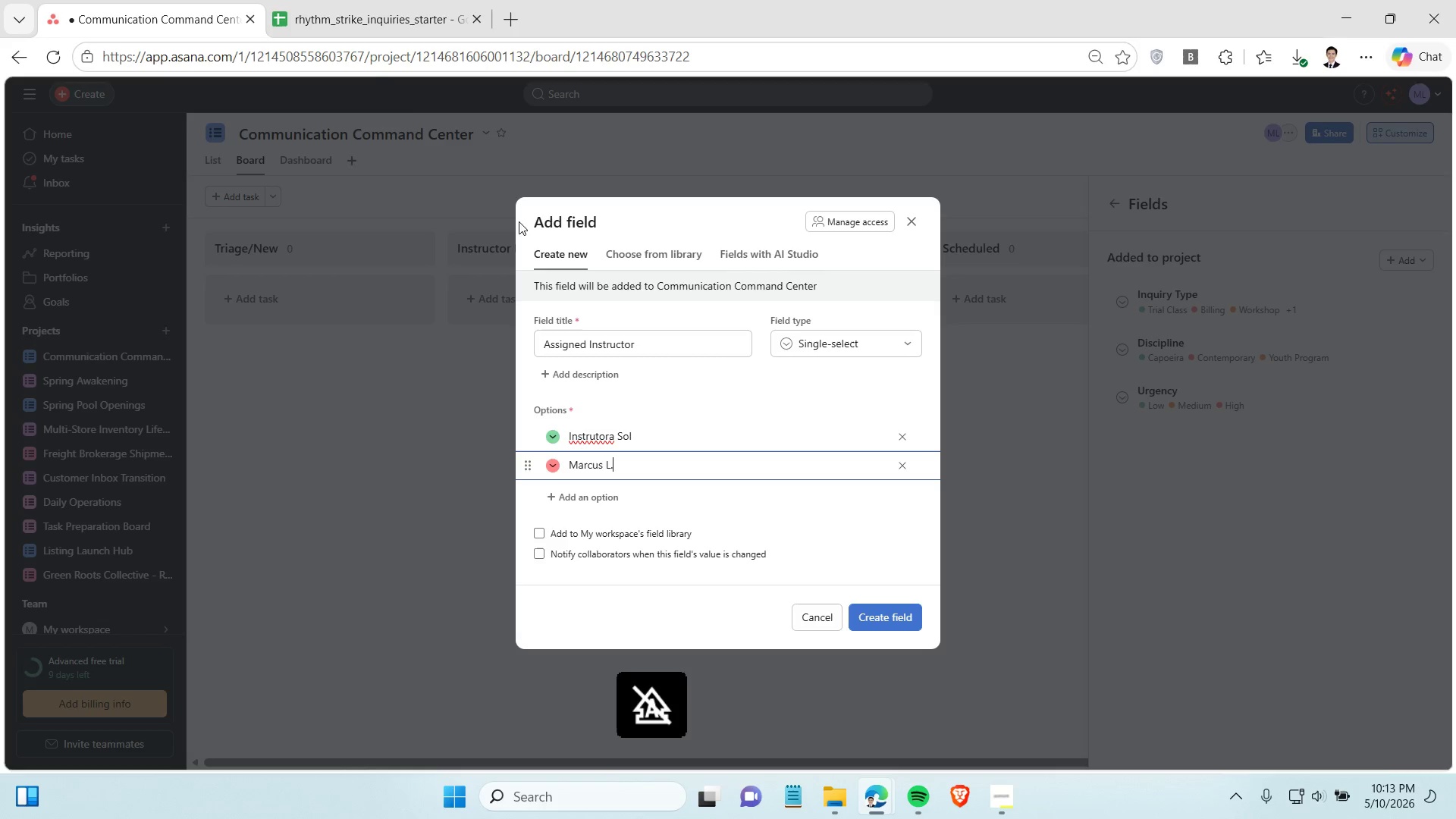 
left_click([369, 4])
 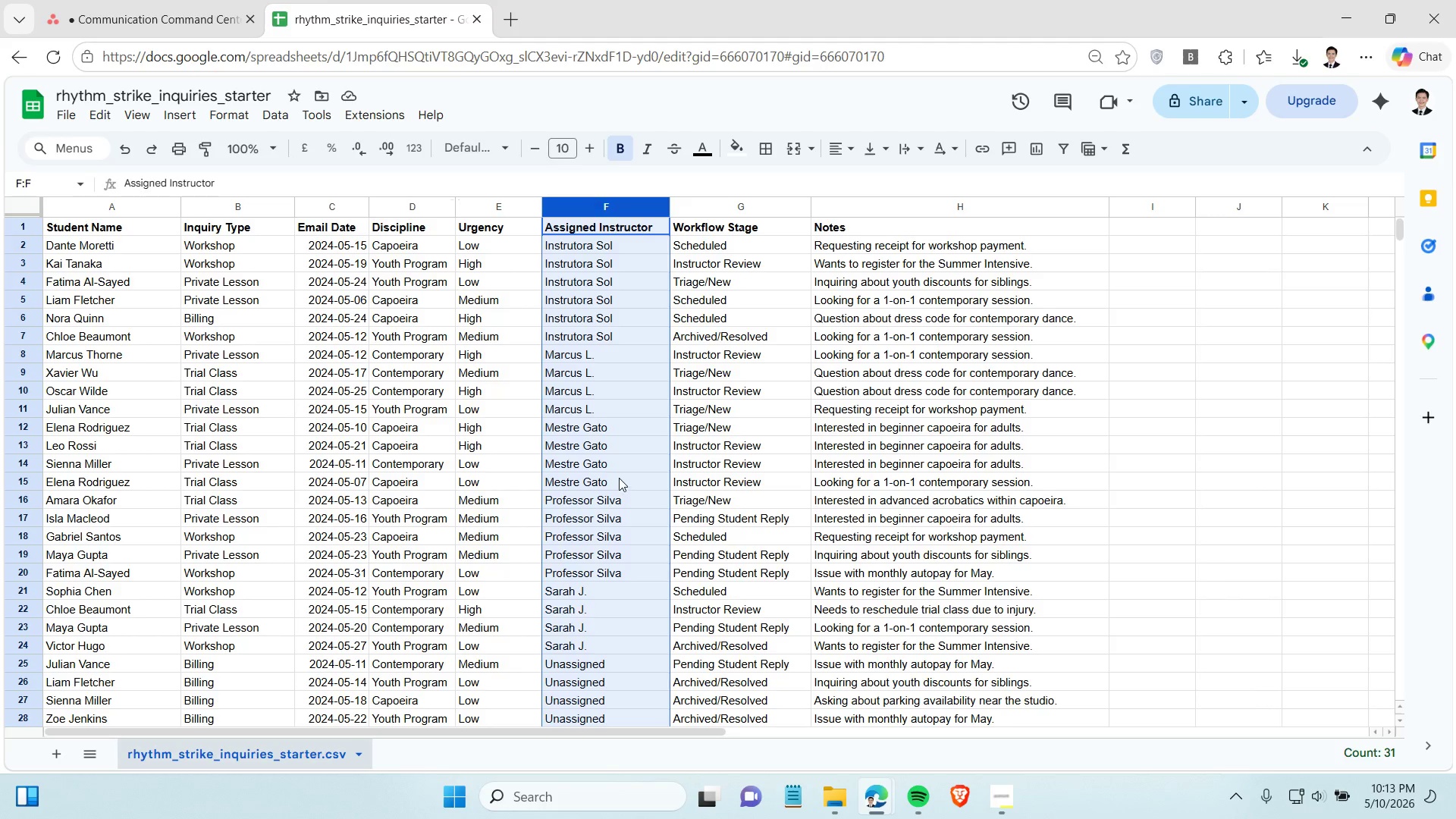 
scroll: coordinate [621, 474], scroll_direction: down, amount: 1.0
 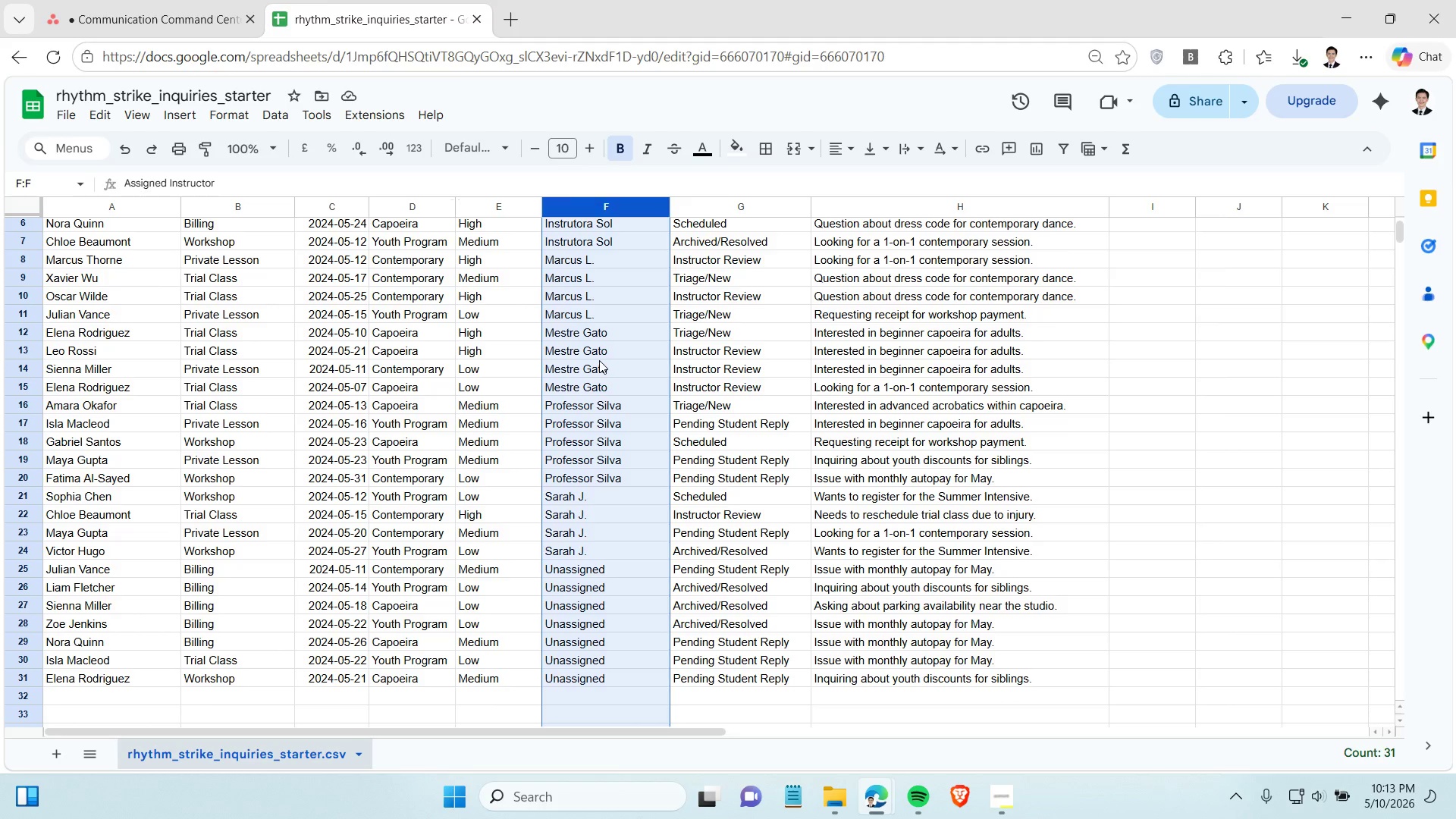 
left_click([599, 360])
 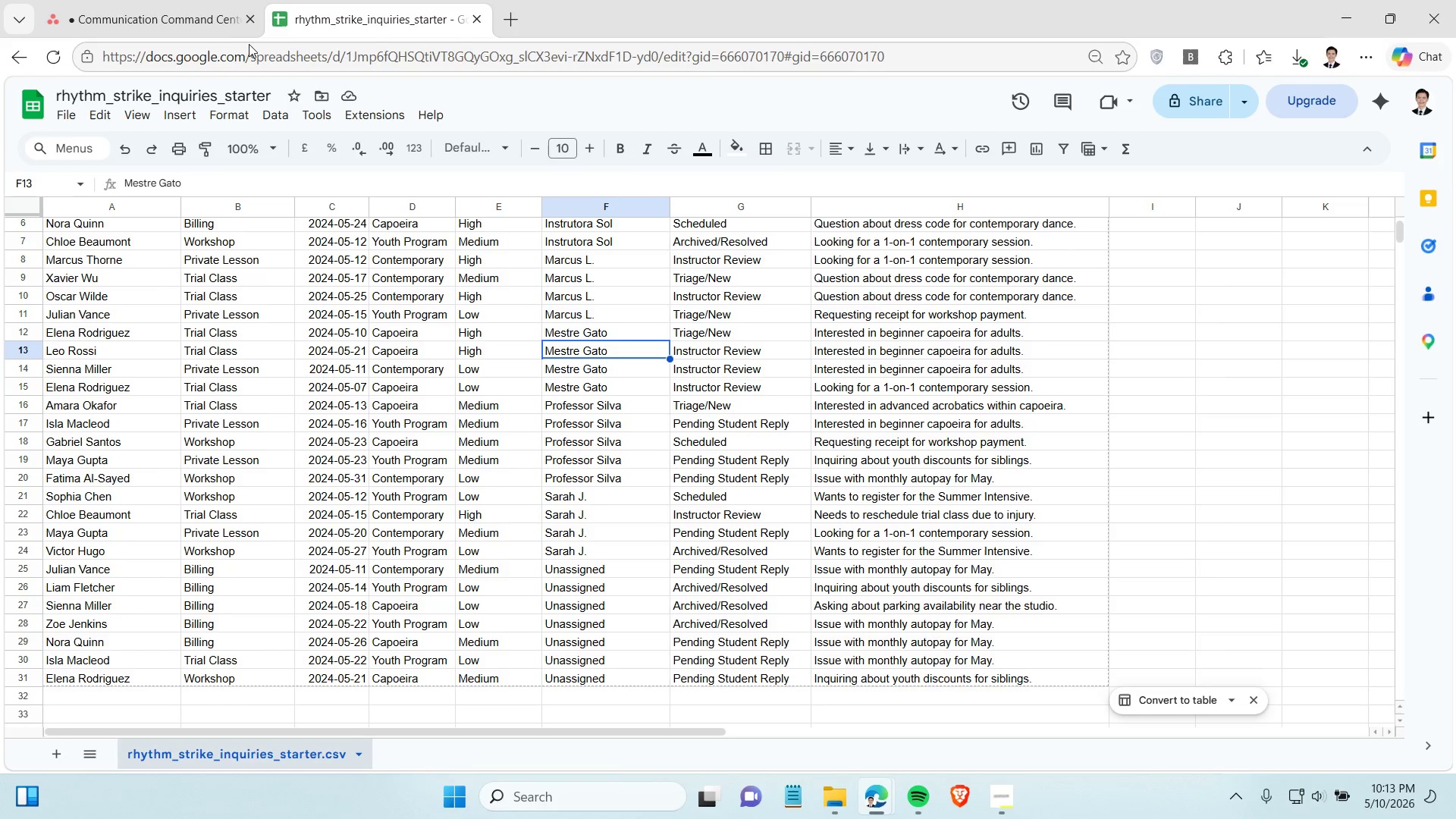 
left_click([214, 33])
 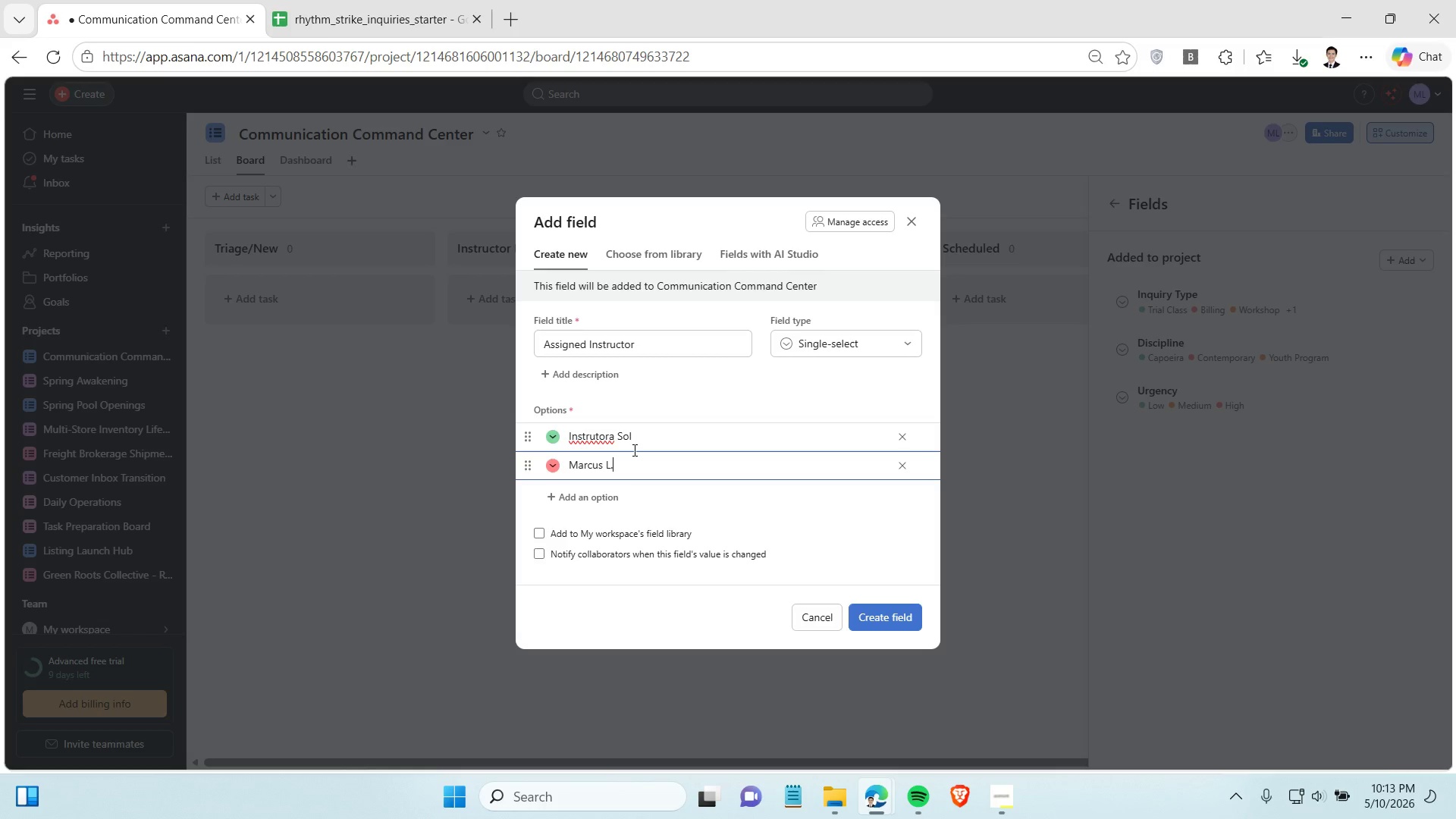 
key(Enter)
 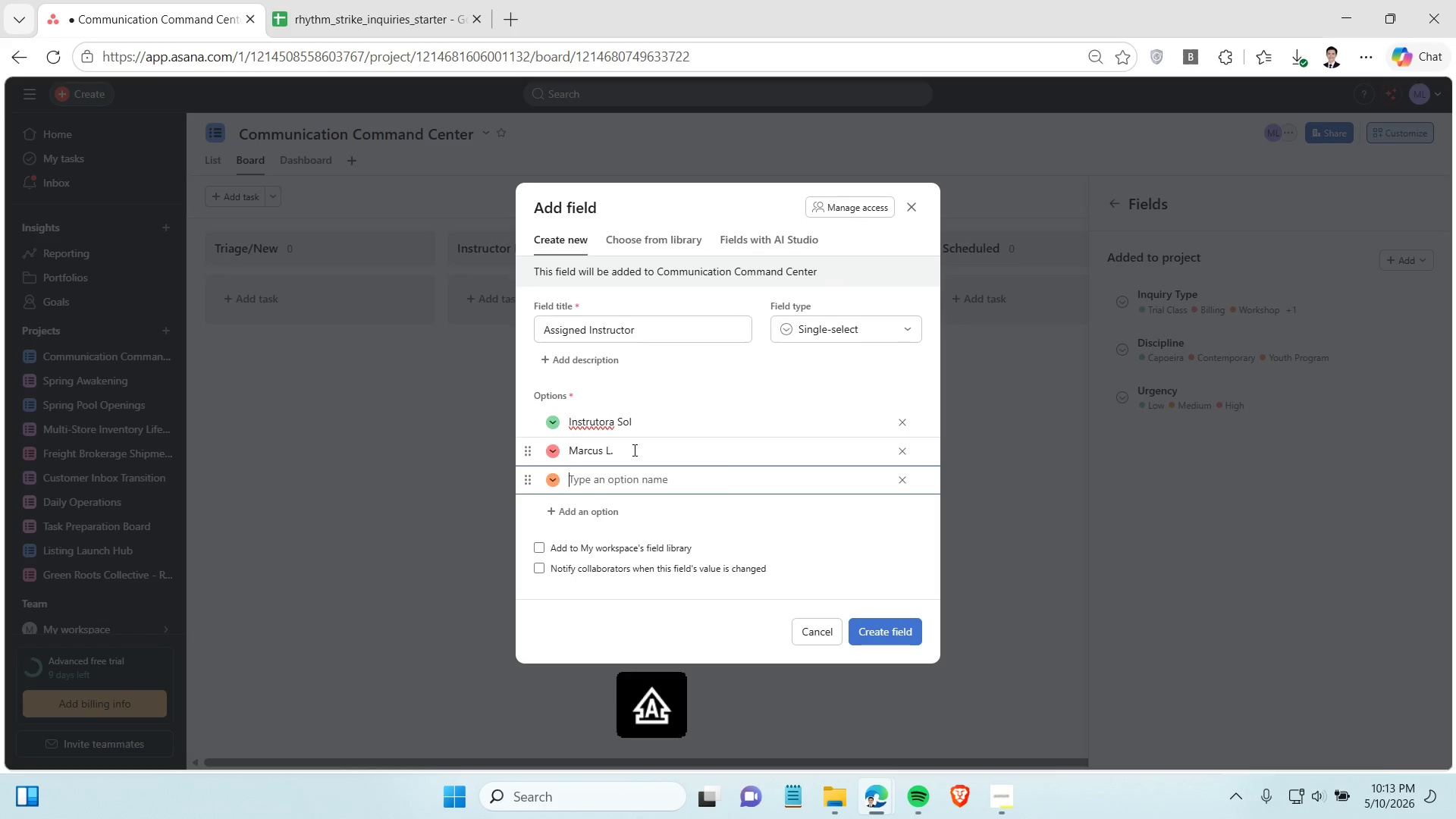 
type(Mestre GATO)
key(Backspace)
key(Backspace)
key(Backspace)
type(ato)
 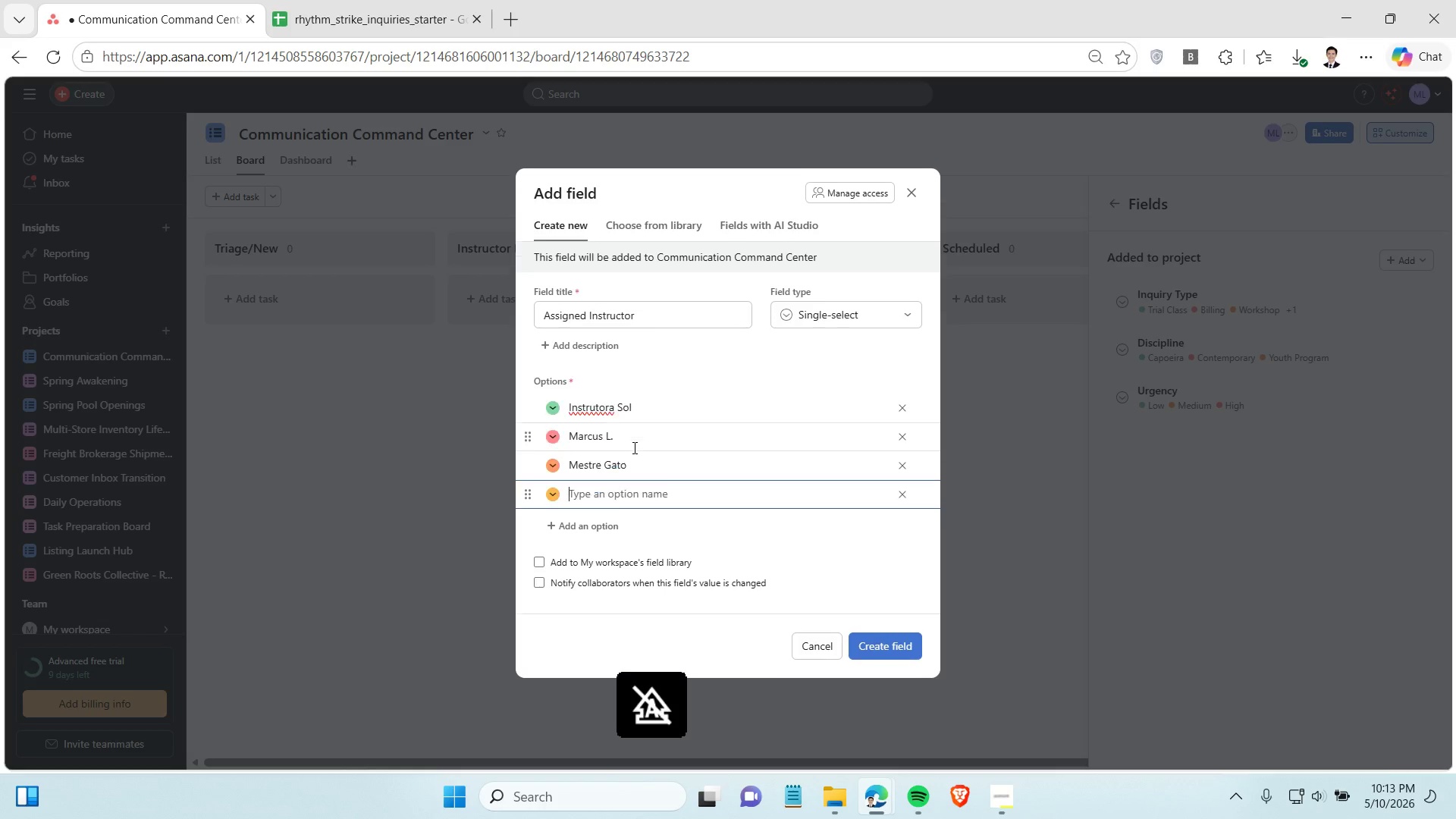 
key(Enter)
 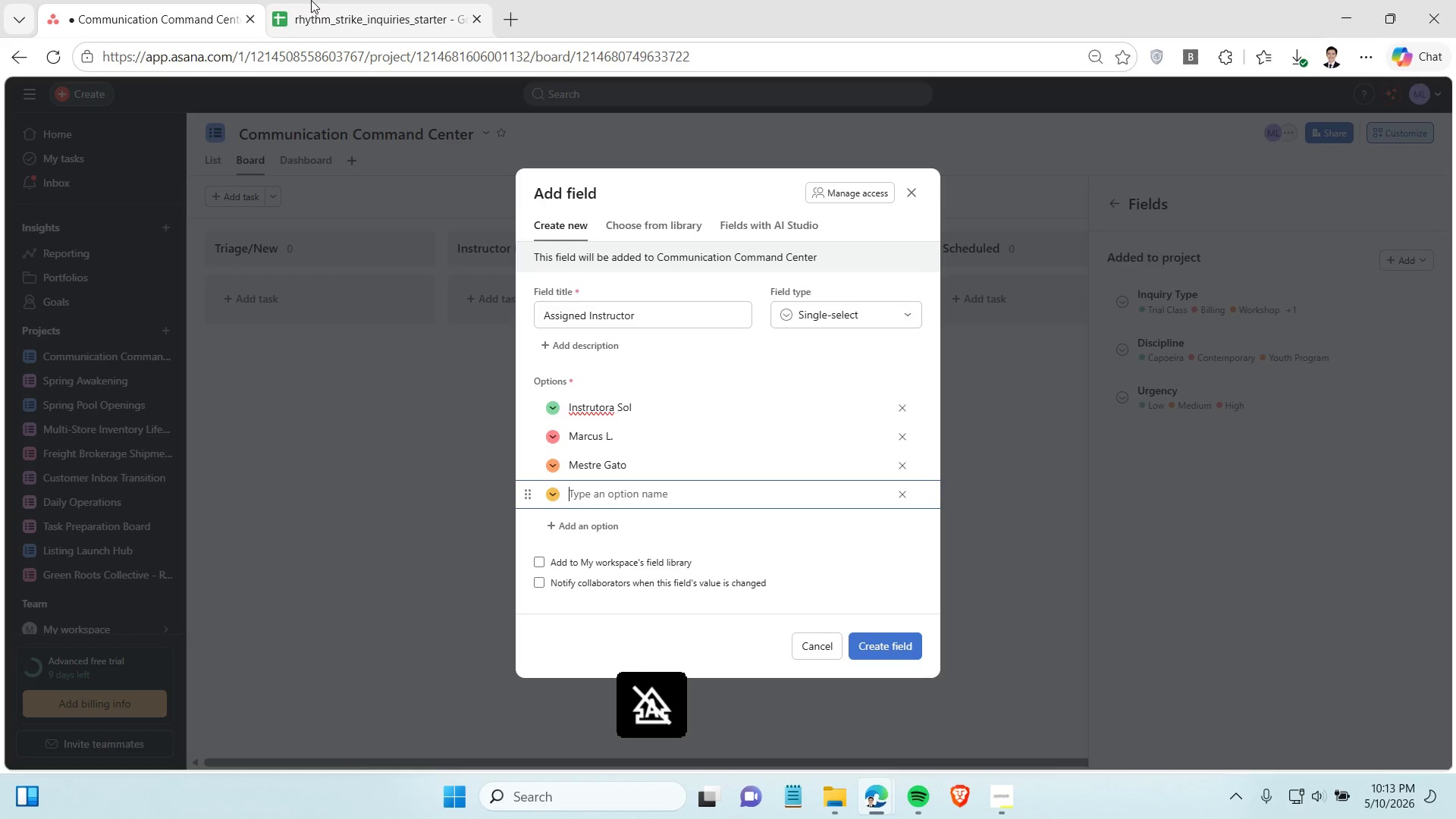 
left_click([332, 17])
 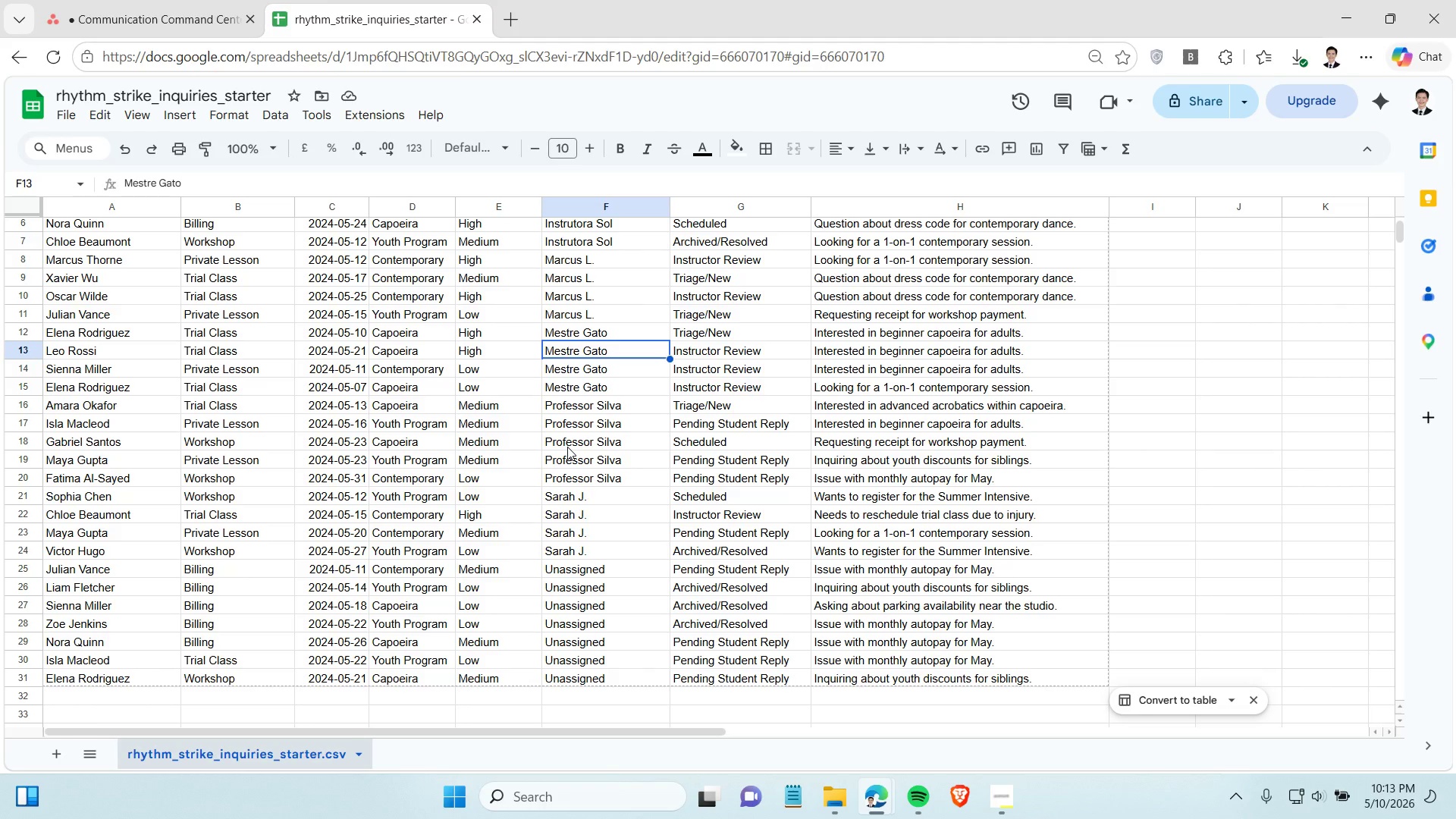 
left_click([569, 447])
 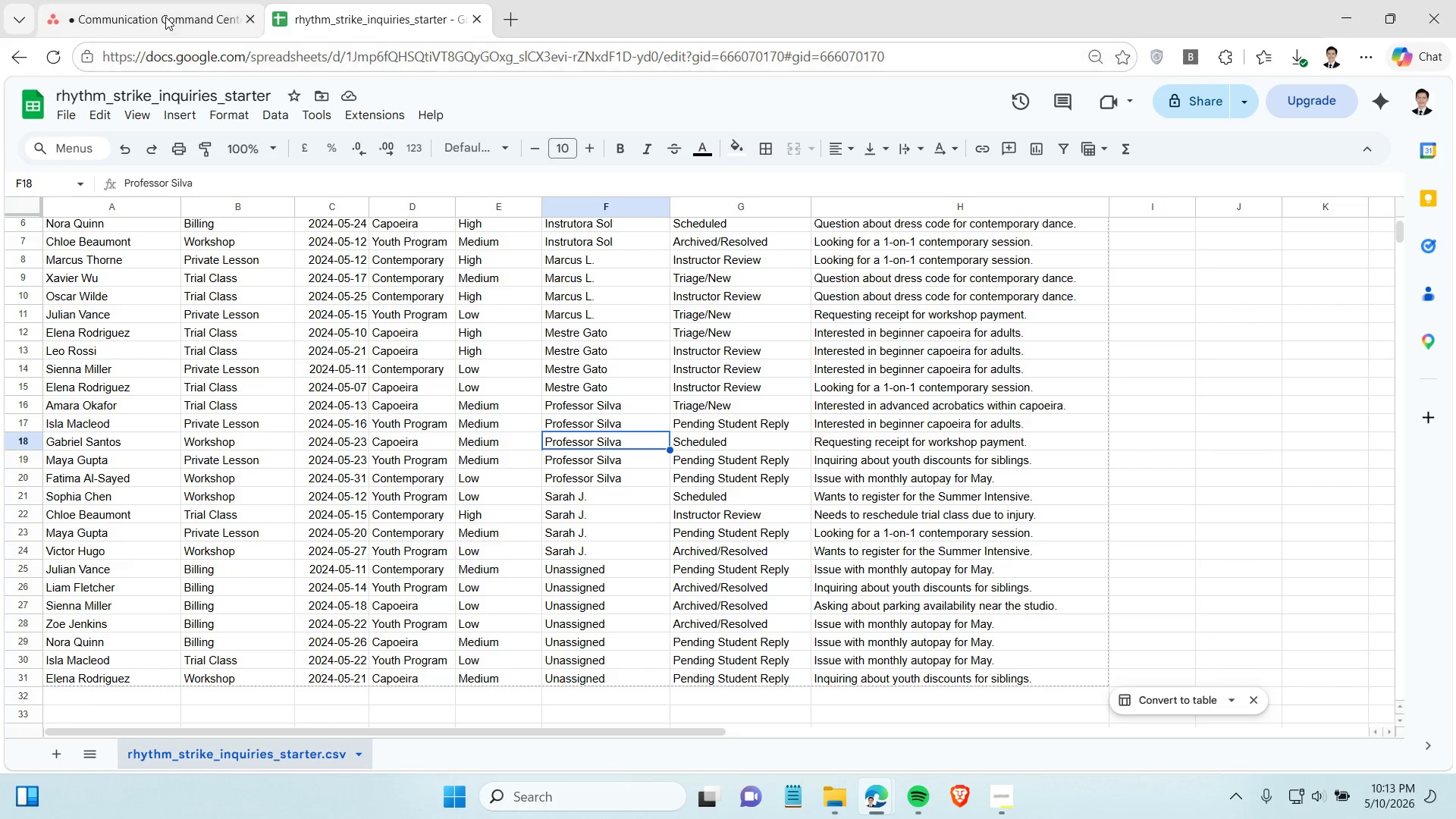 
left_click([165, 17])
 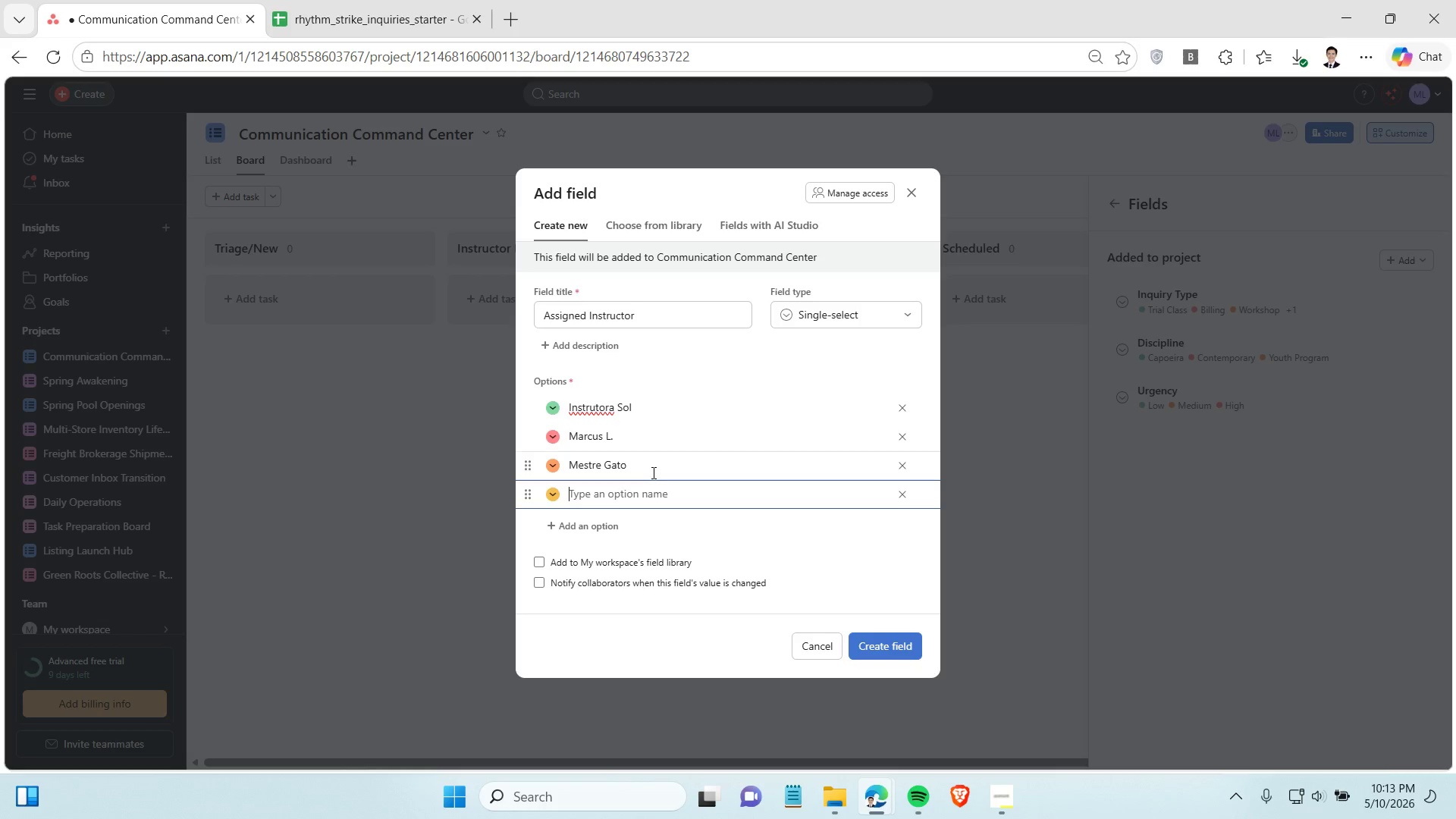 
type(Pre)
key(Backspace)
type(offesor \)
key(Backspace)
key(Backspace)
key(Backspace)
key(Backspace)
key(Backspace)
key(Backspace)
key(Backspace)
type(essor Siklva)
key(Backspace)
key(Backspace)
key(Backspace)
type(va)
 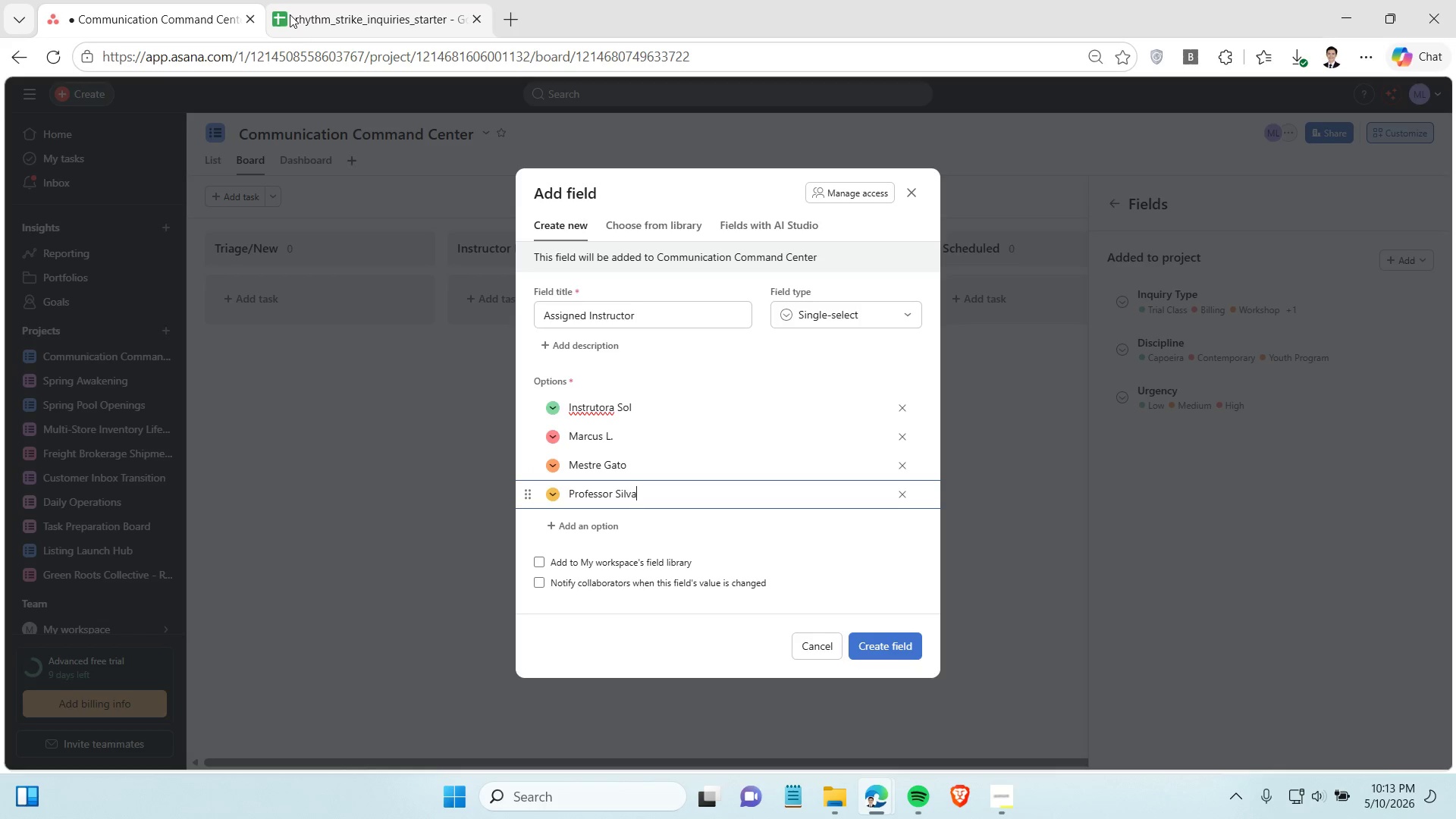 
left_click([328, 5])
 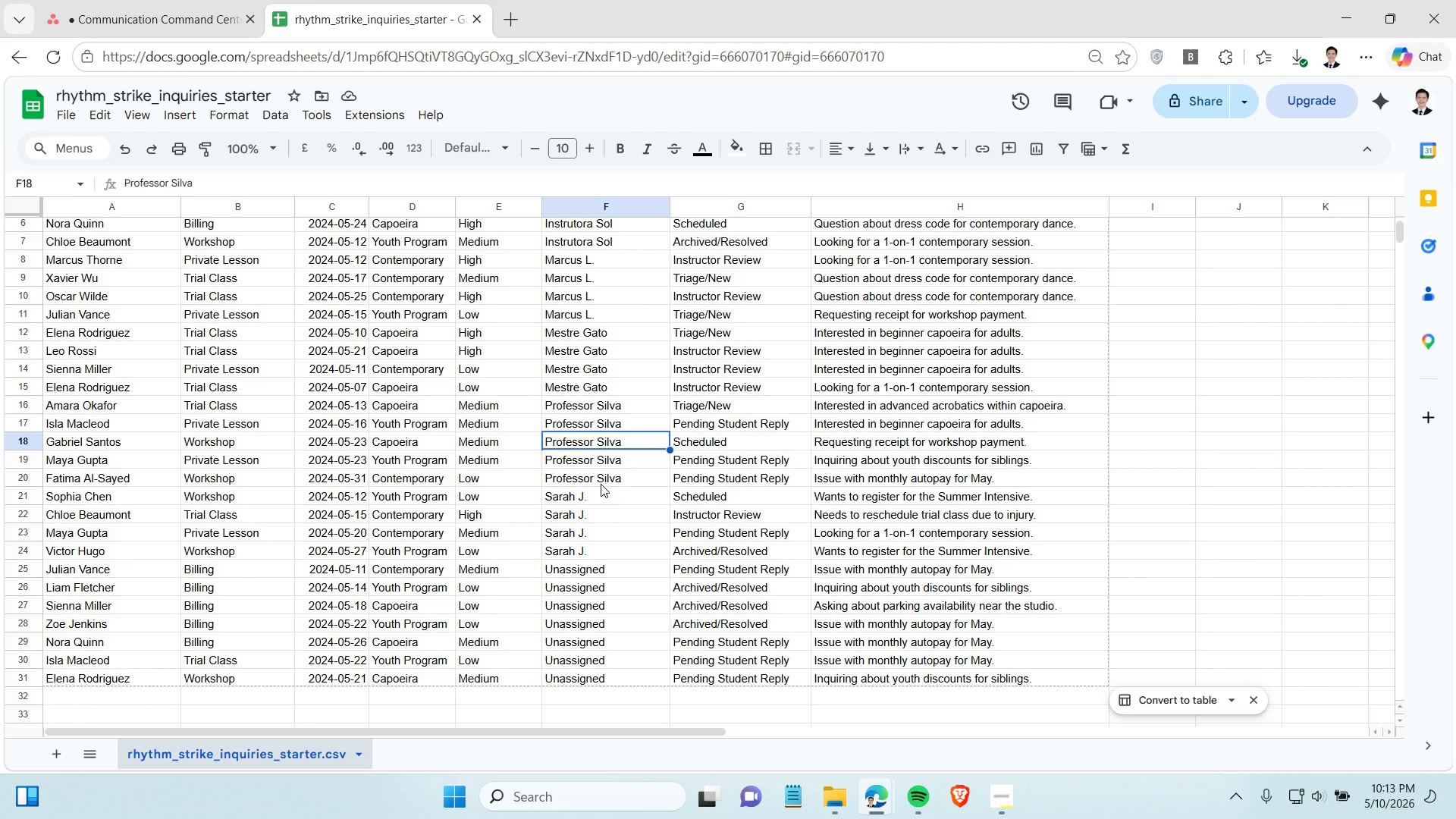 
left_click([606, 520])
 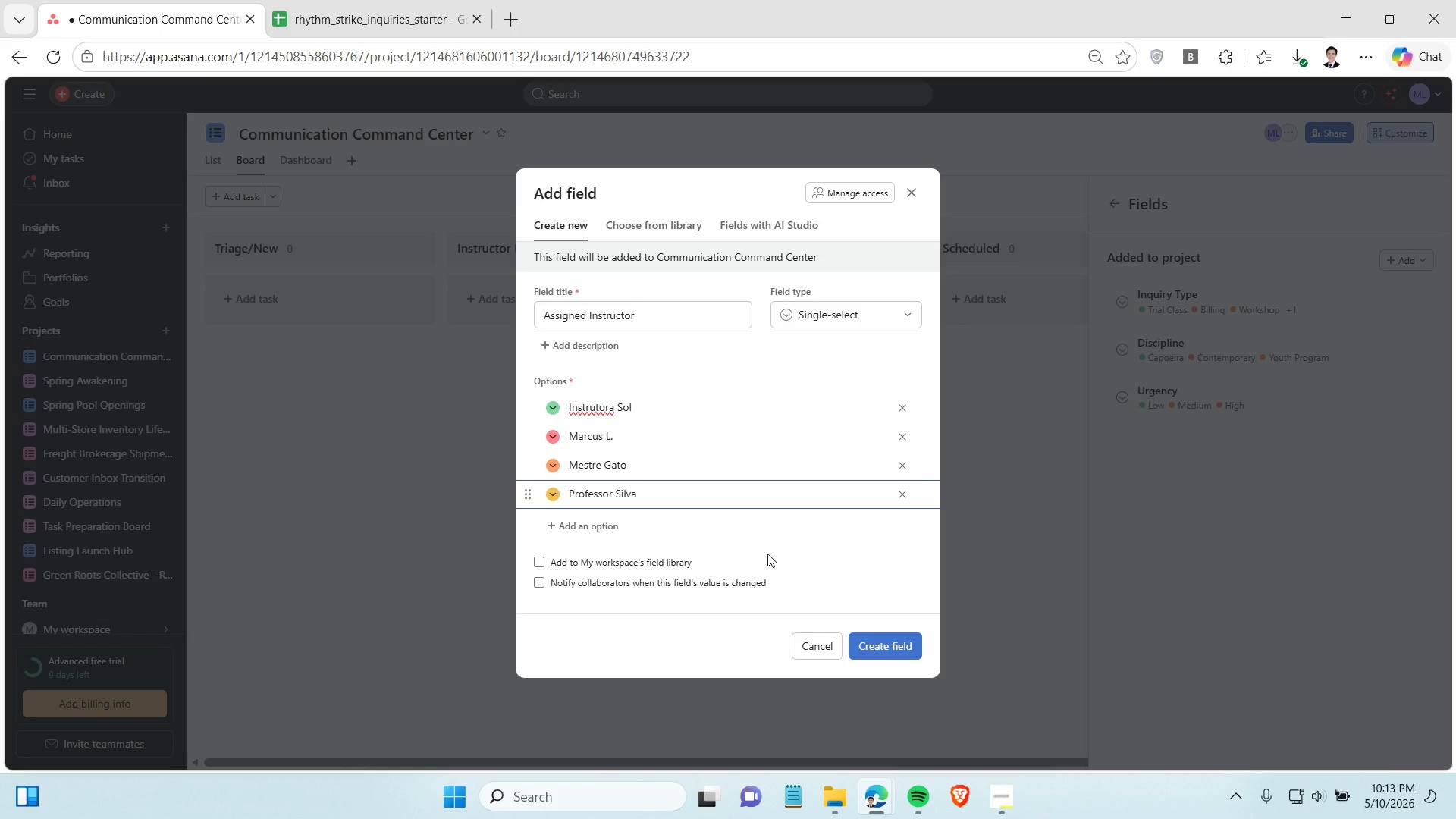 
key(Enter)
 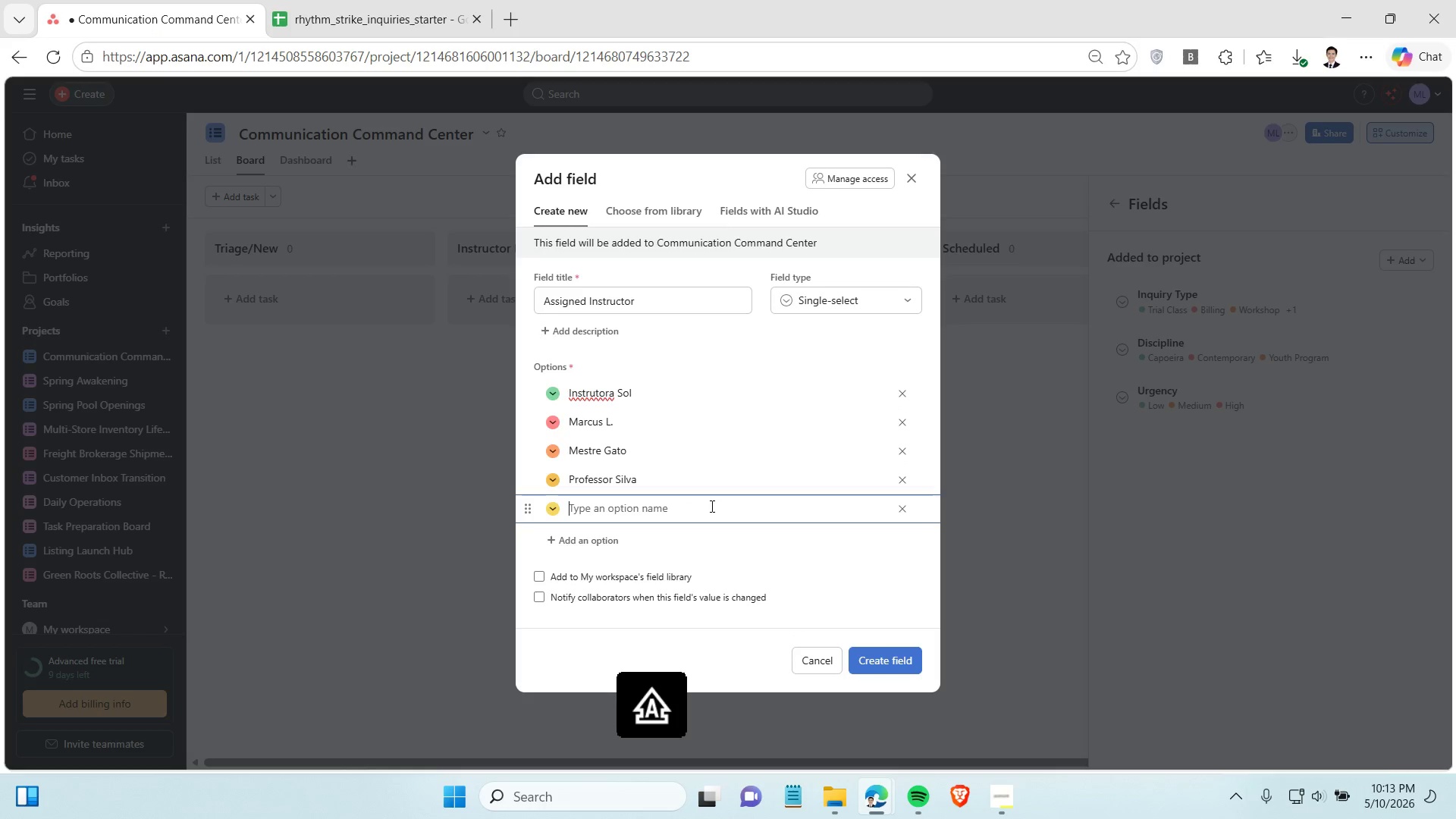 
type(Sarah J.)
 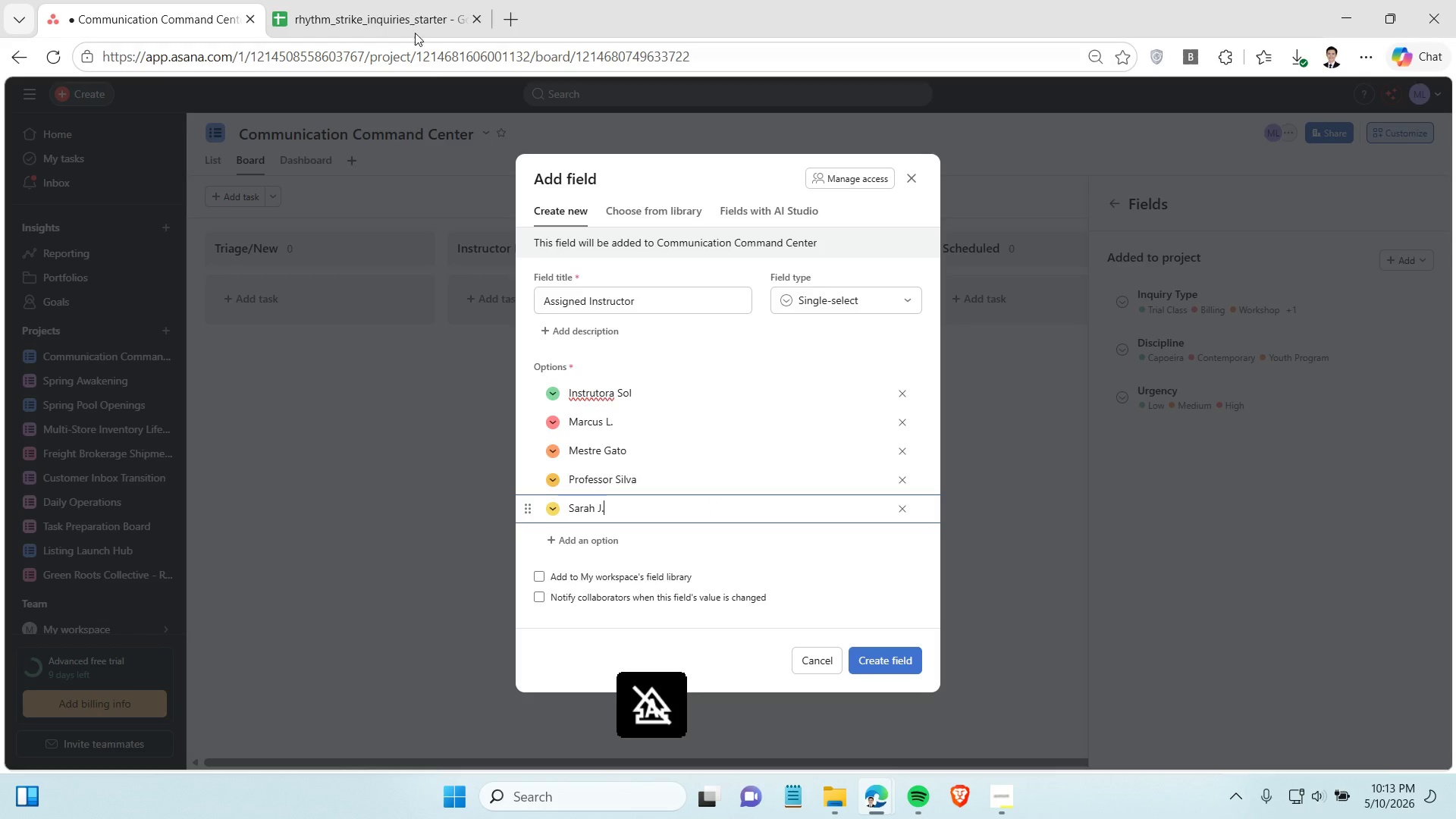 
left_click([411, 26])
 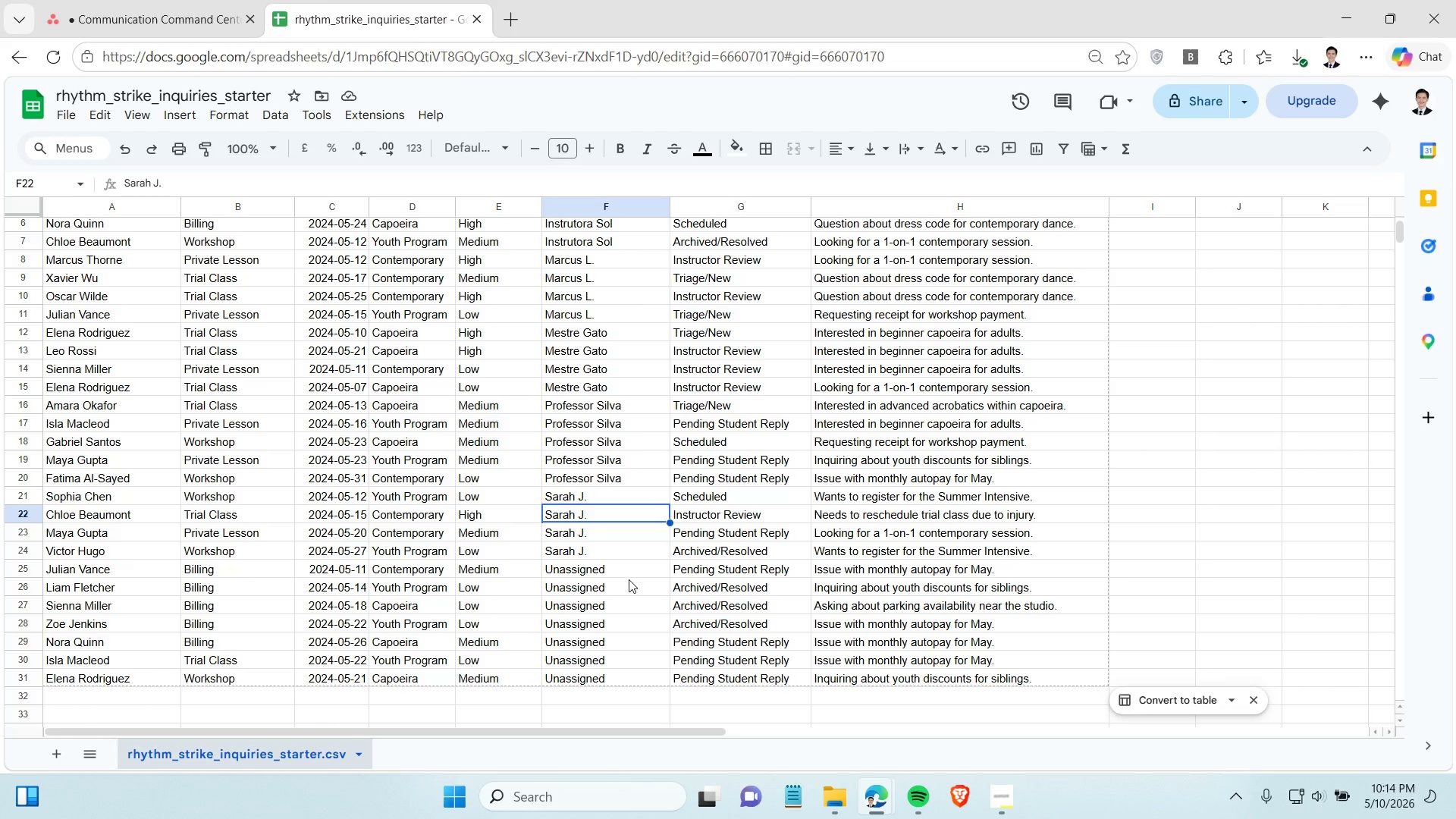 
left_click([630, 581])
 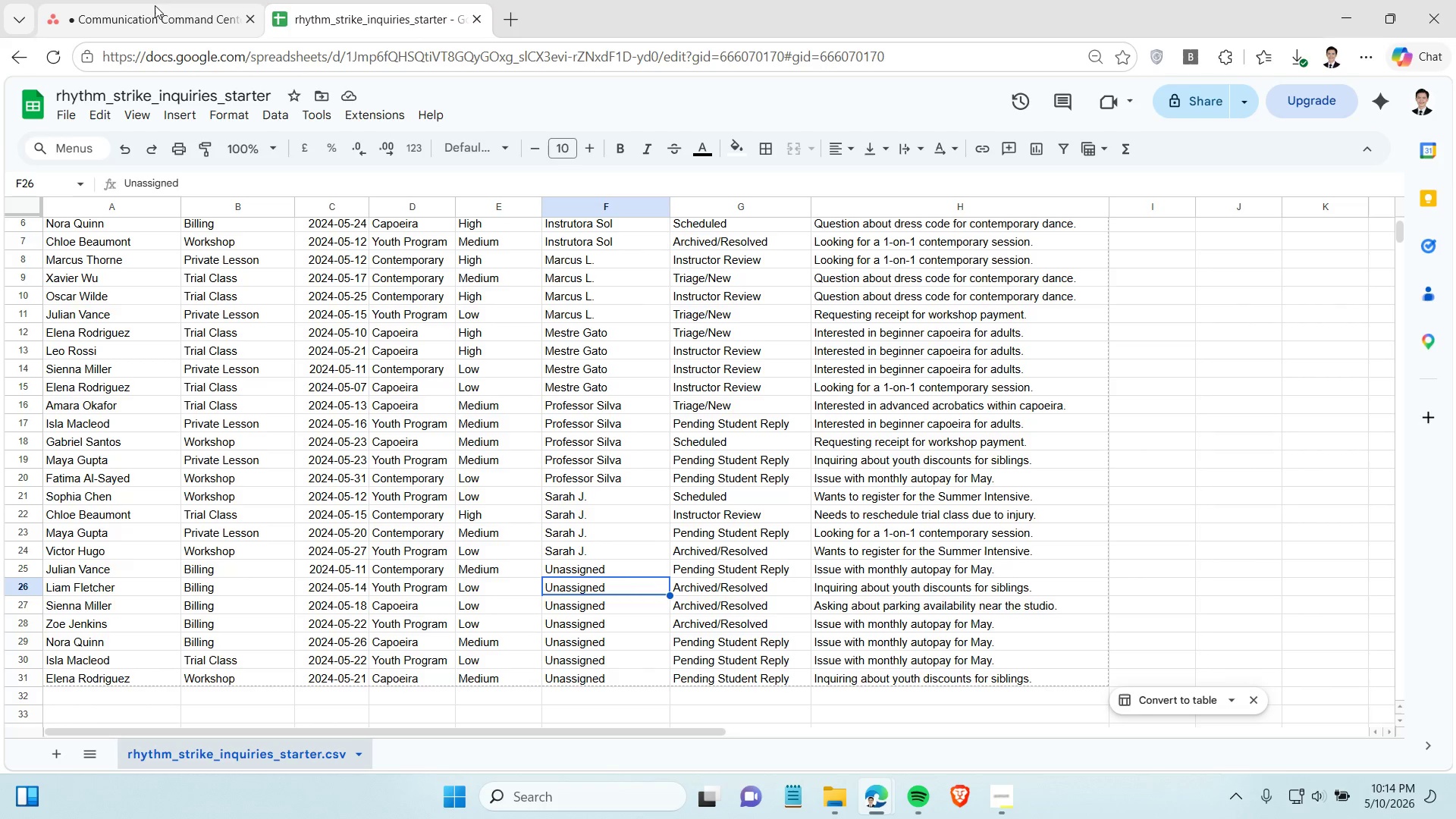 
left_click([157, 0])
 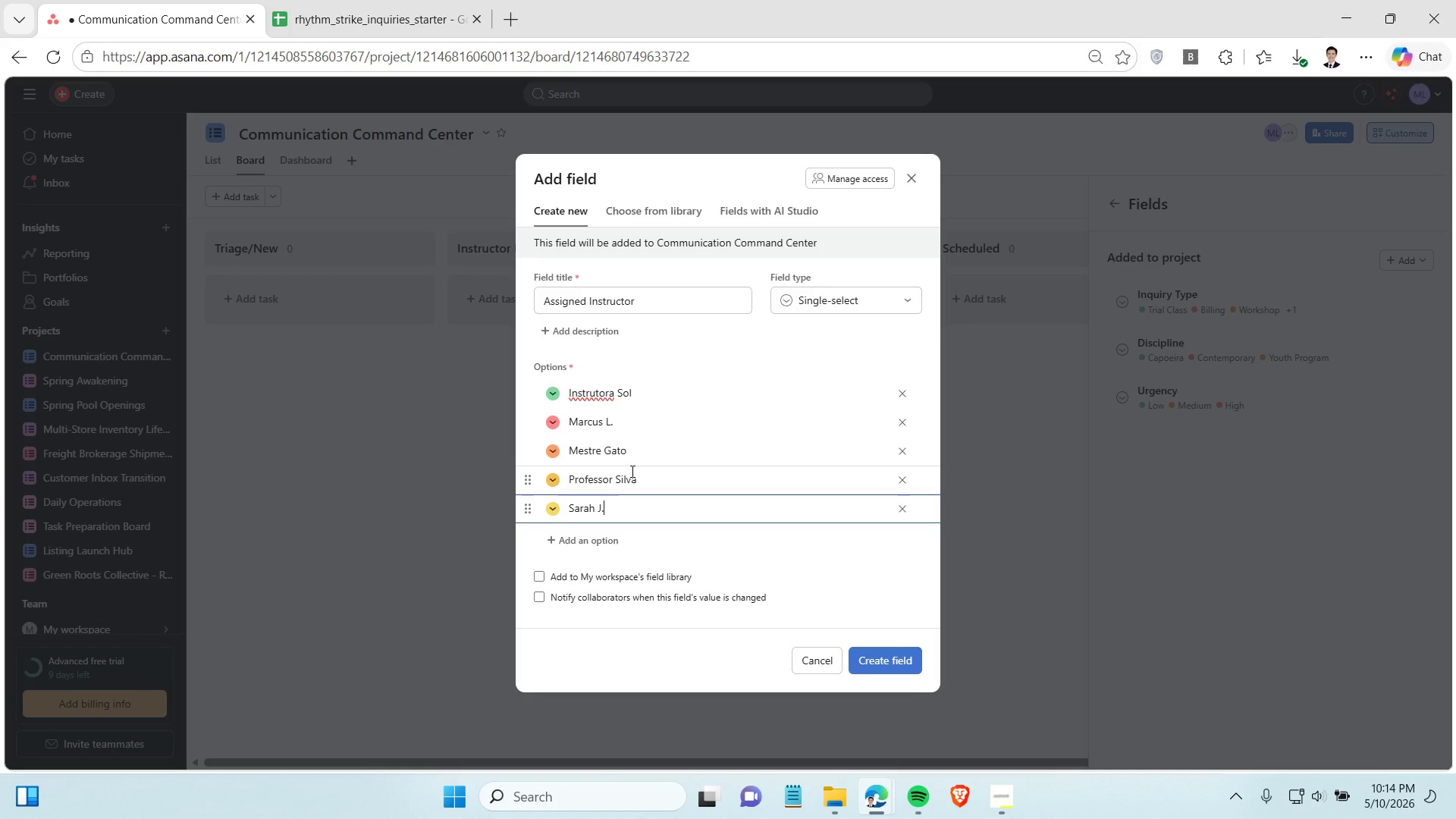 
key(Enter)
 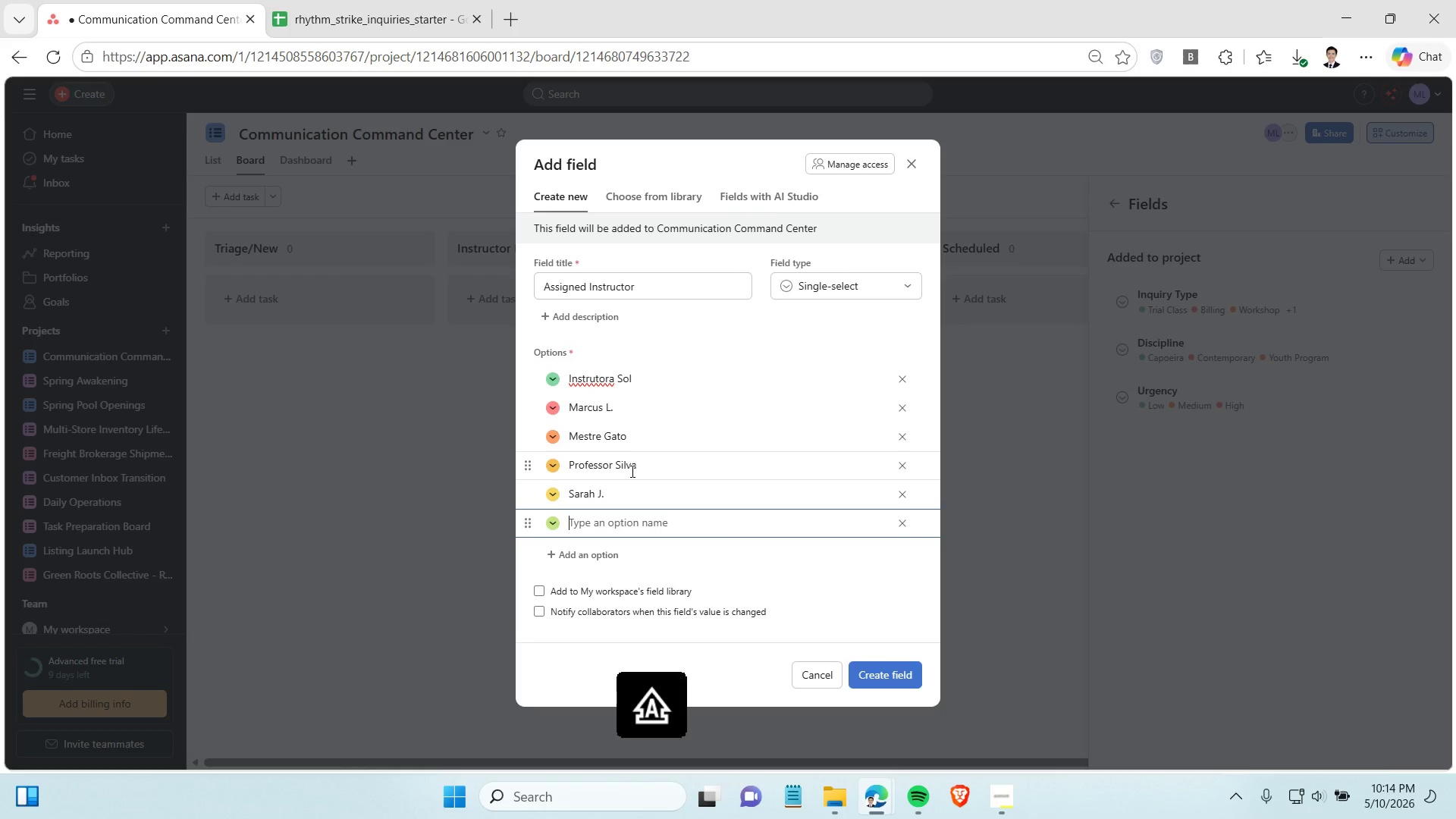 
type(Unassigned)
 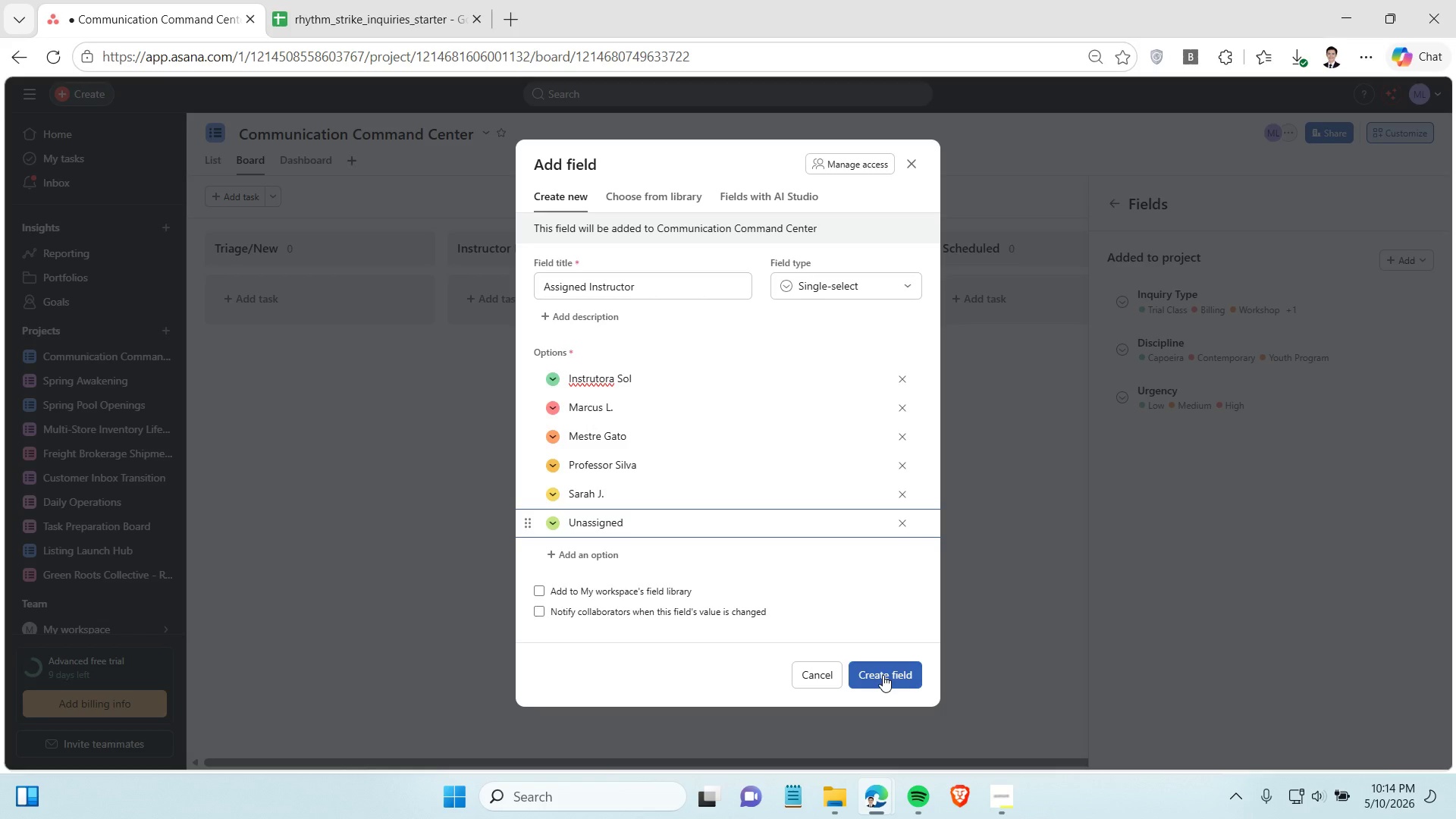 
left_click([883, 675])